 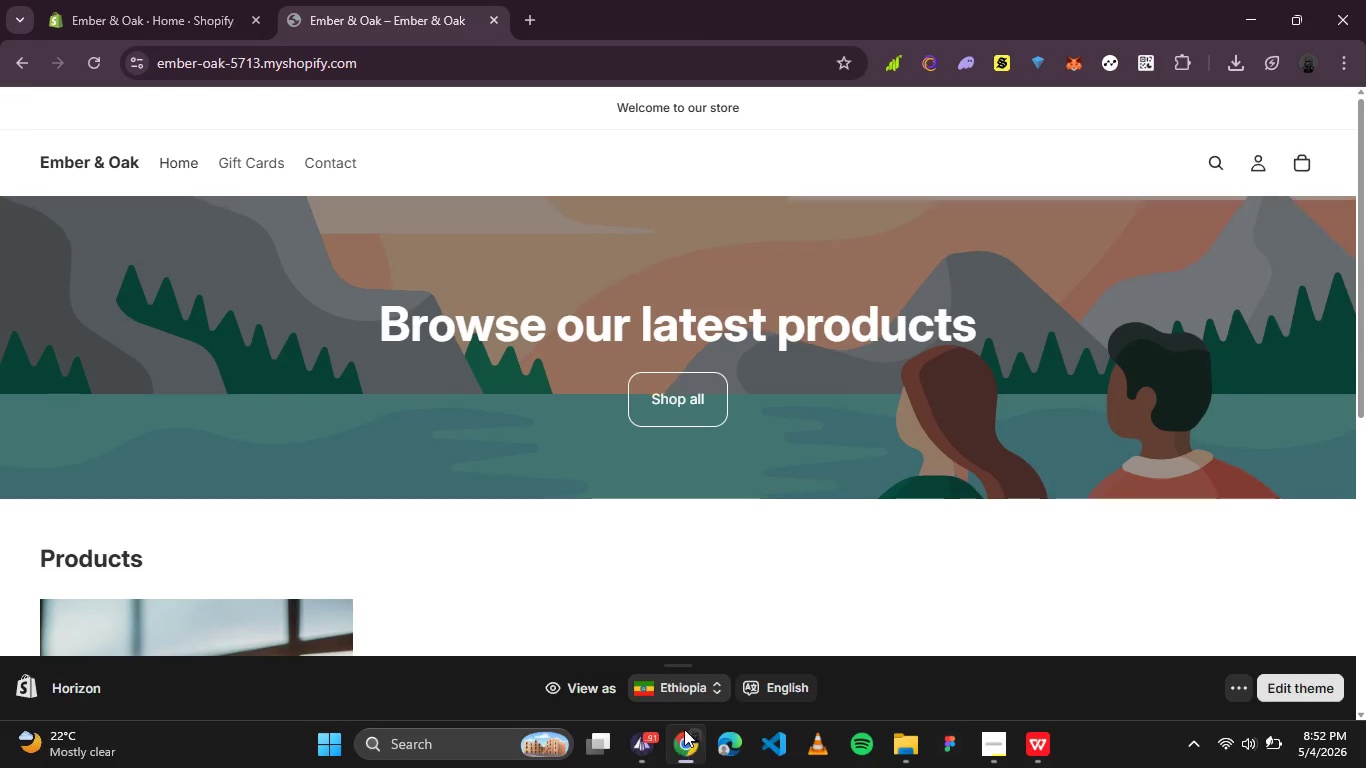 
scroll: coordinate [501, 459], scroll_direction: down, amount: 3.0
 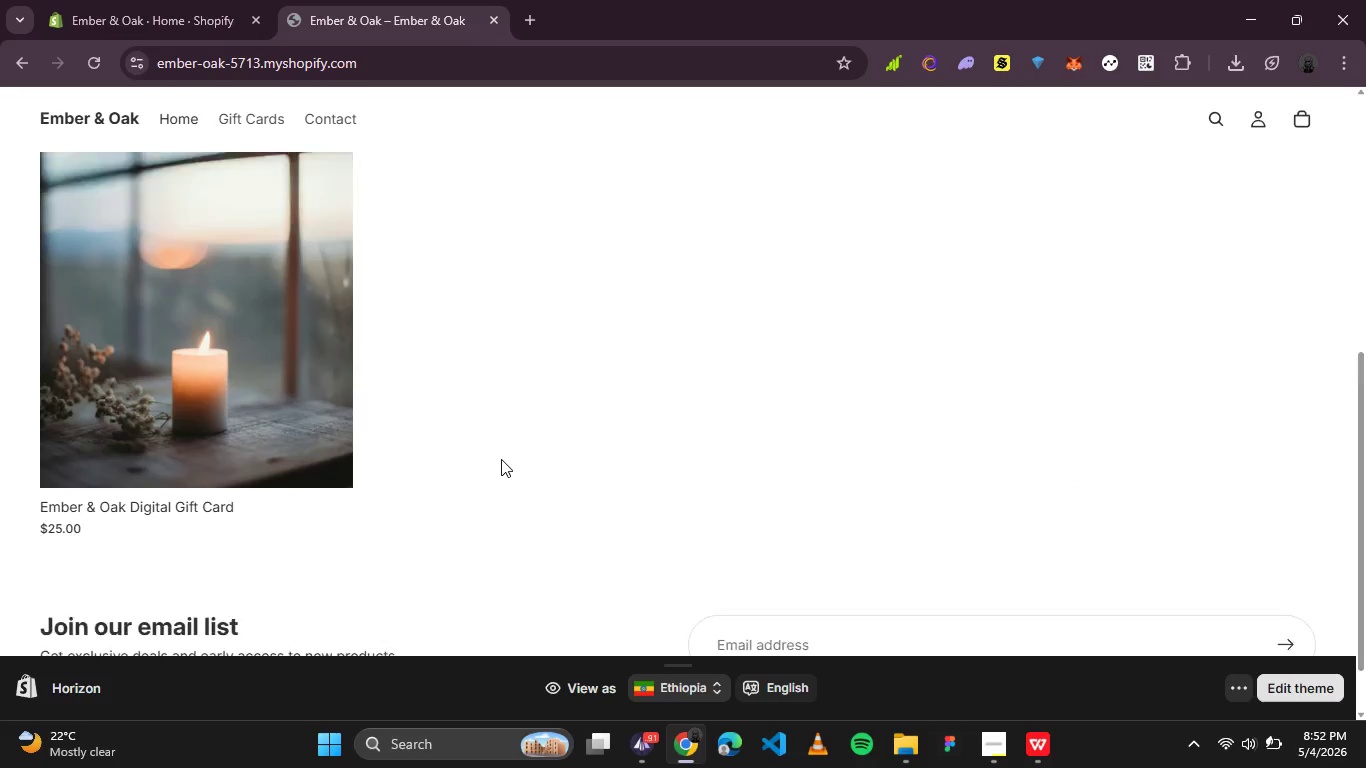 
scroll: coordinate [501, 459], scroll_direction: up, amount: 4.0
 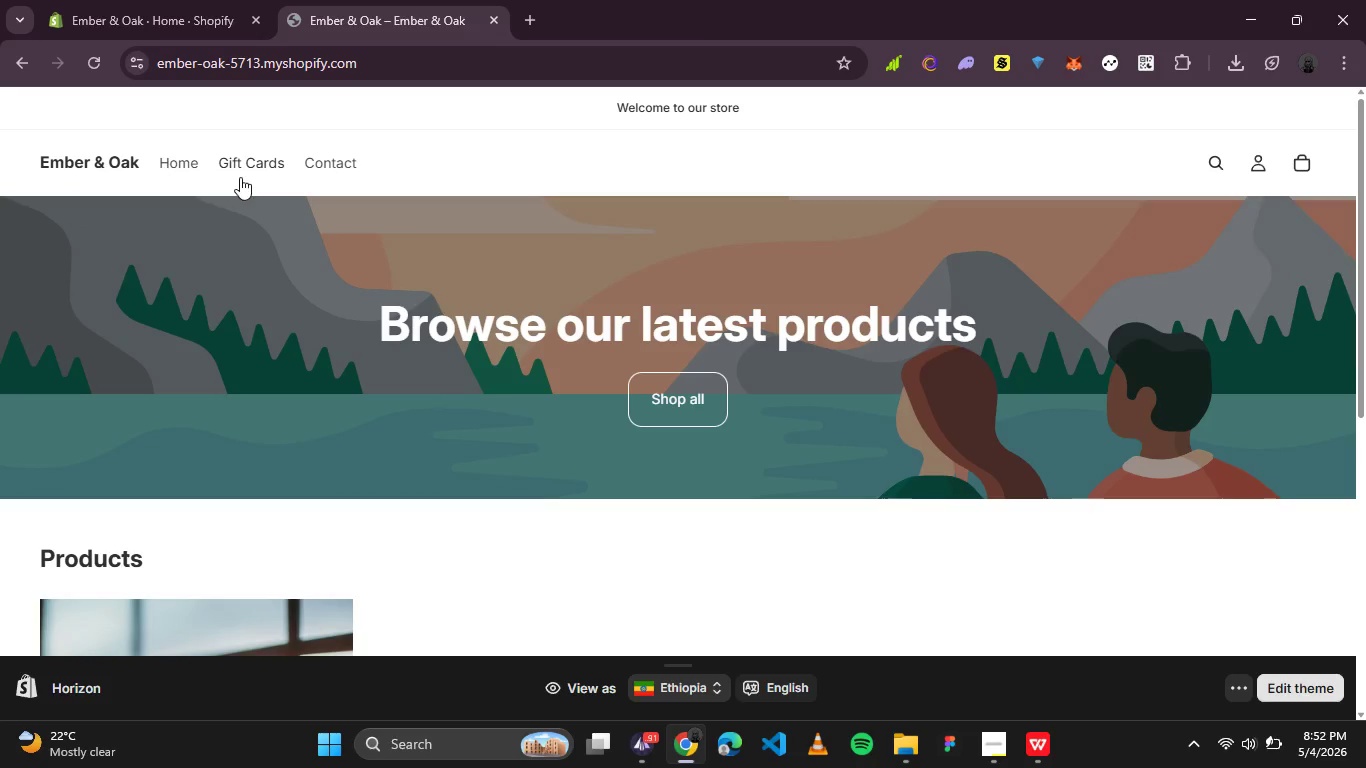 
left_click([242, 174])
 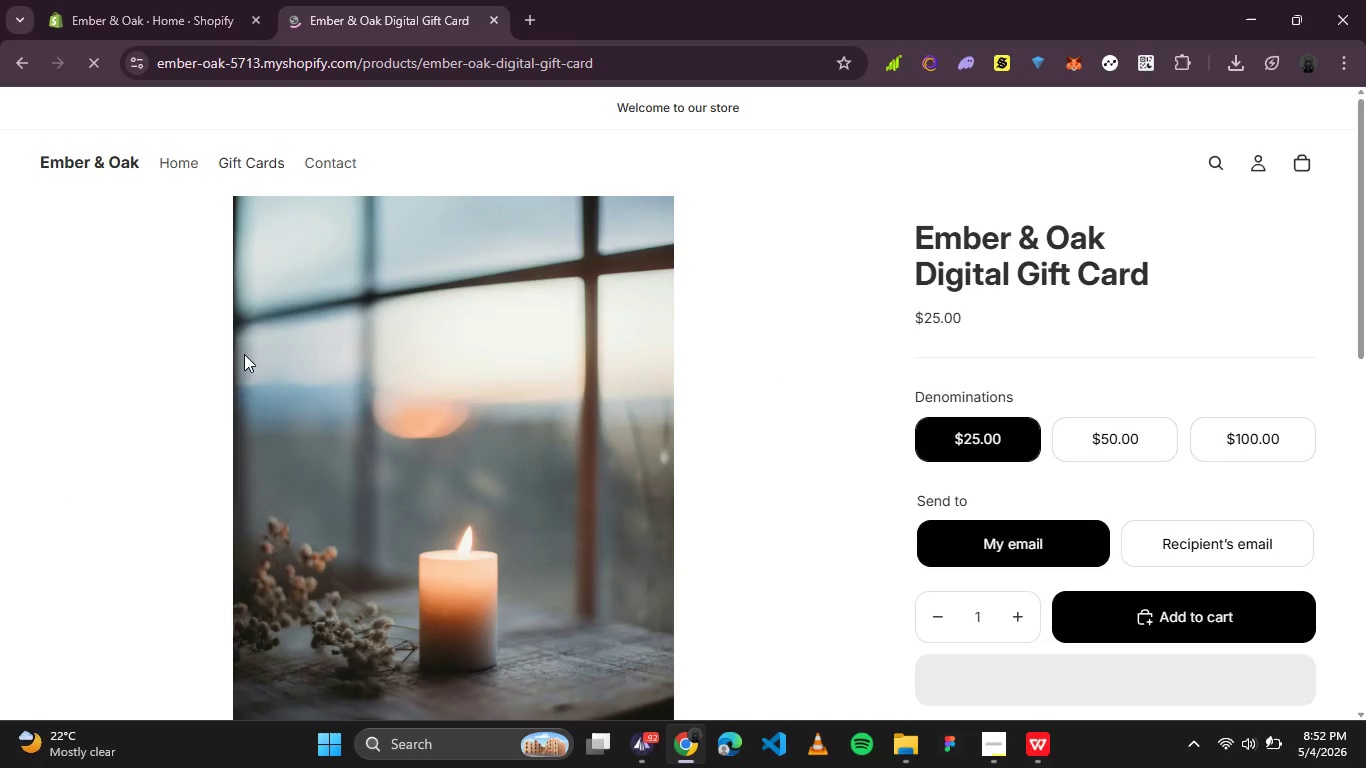 
left_click([1253, 440])
 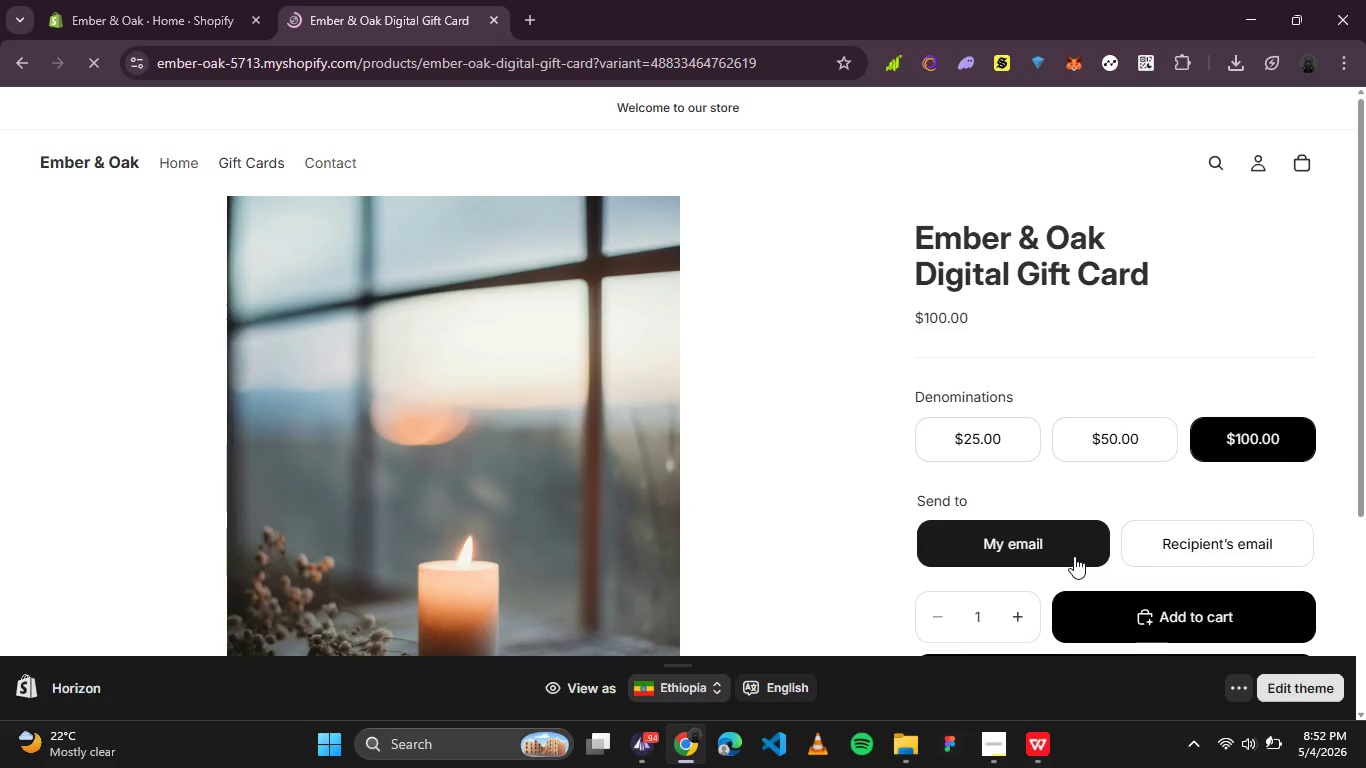 
left_click([1074, 556])
 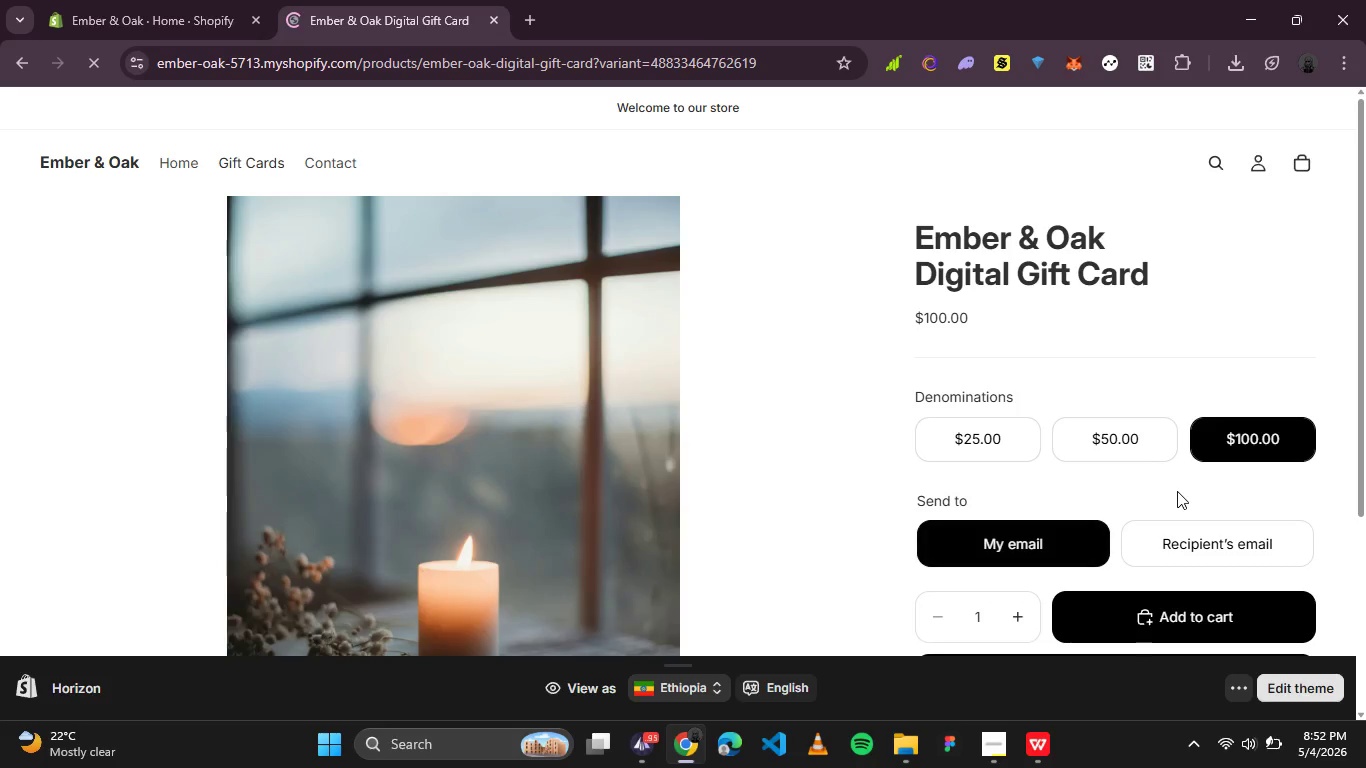 
scroll: coordinate [1177, 491], scroll_direction: down, amount: 1.0
 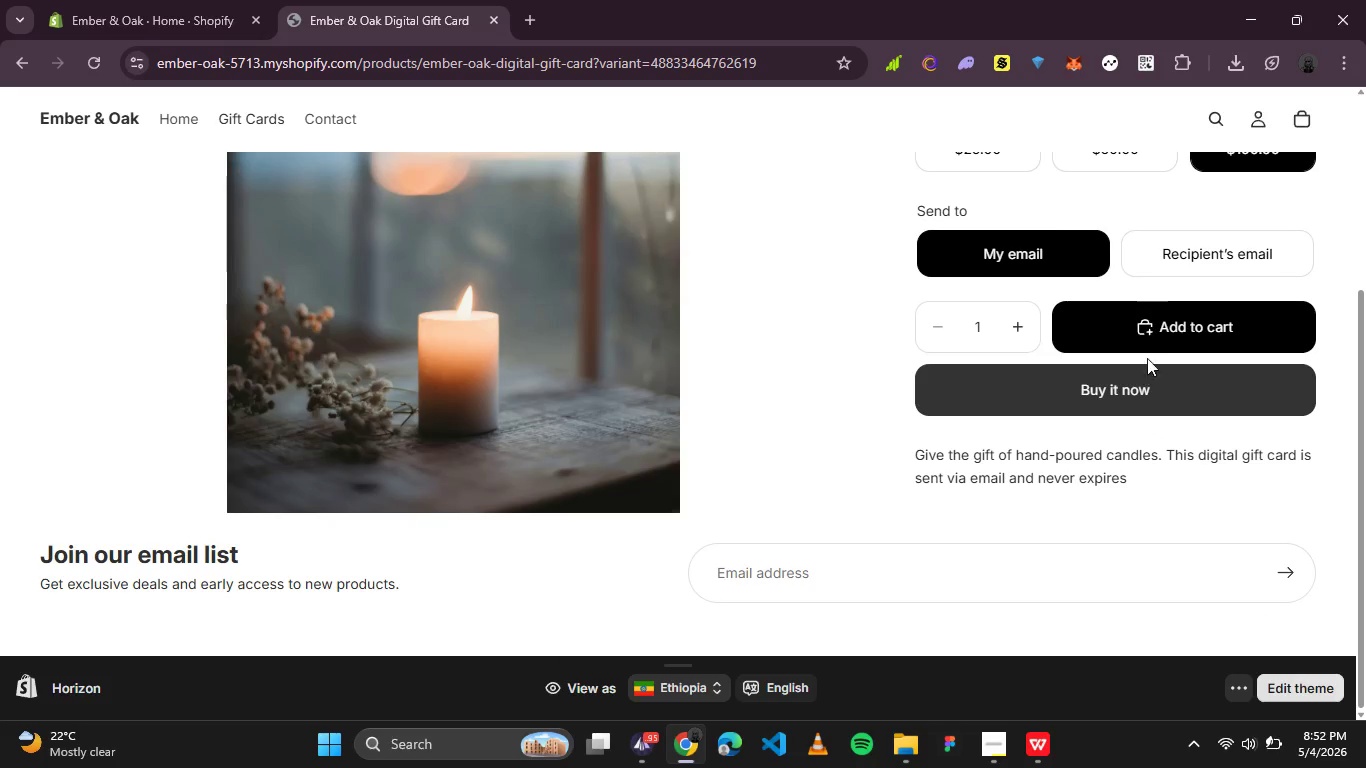 
left_click([1175, 313])
 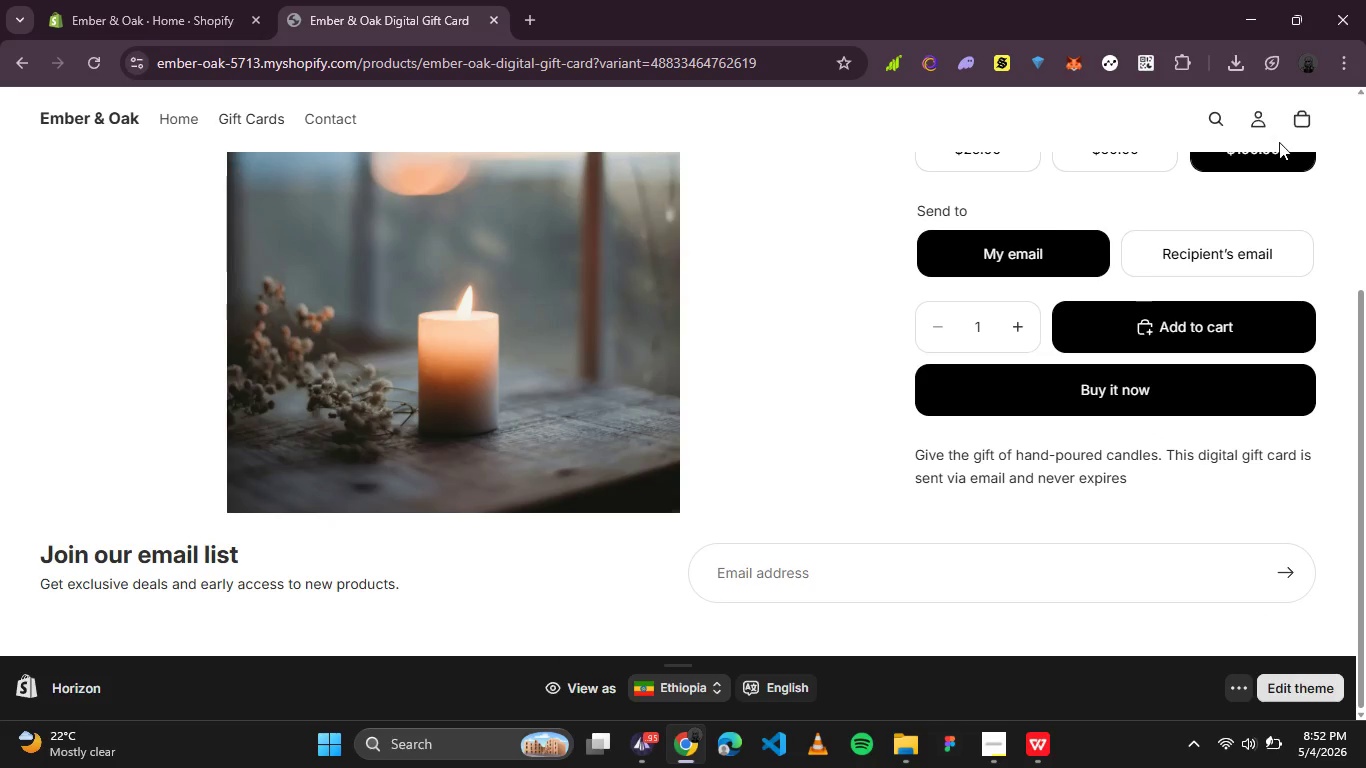 
left_click([1300, 131])
 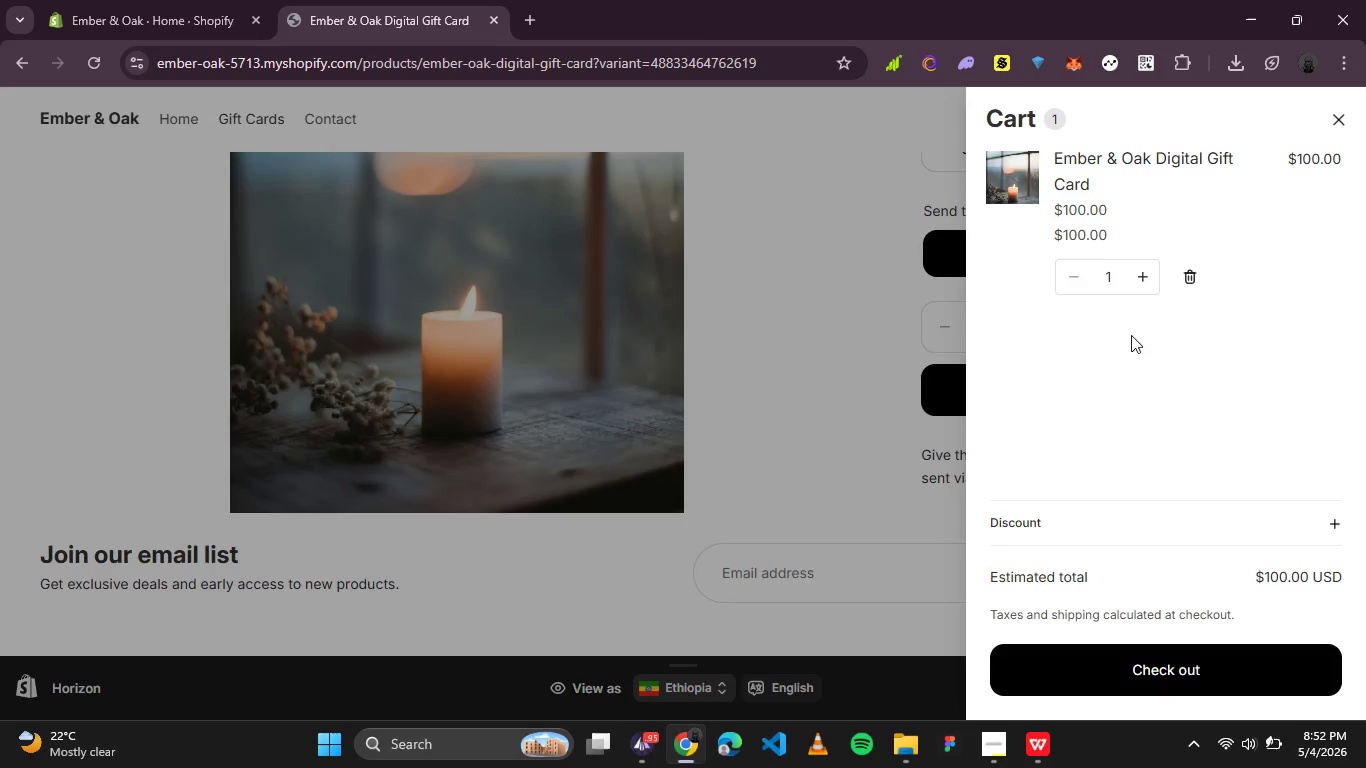 
left_click([1144, 280])
 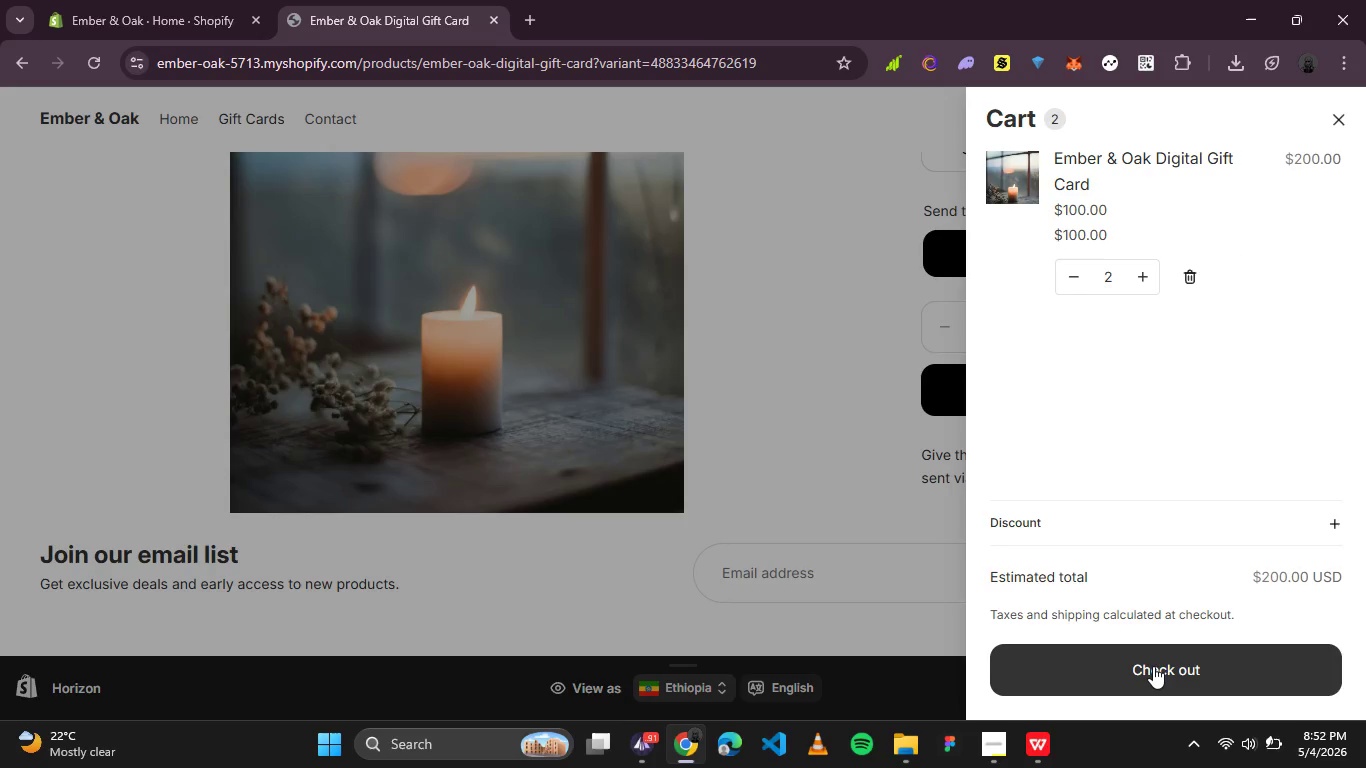 
left_click([1153, 666])
 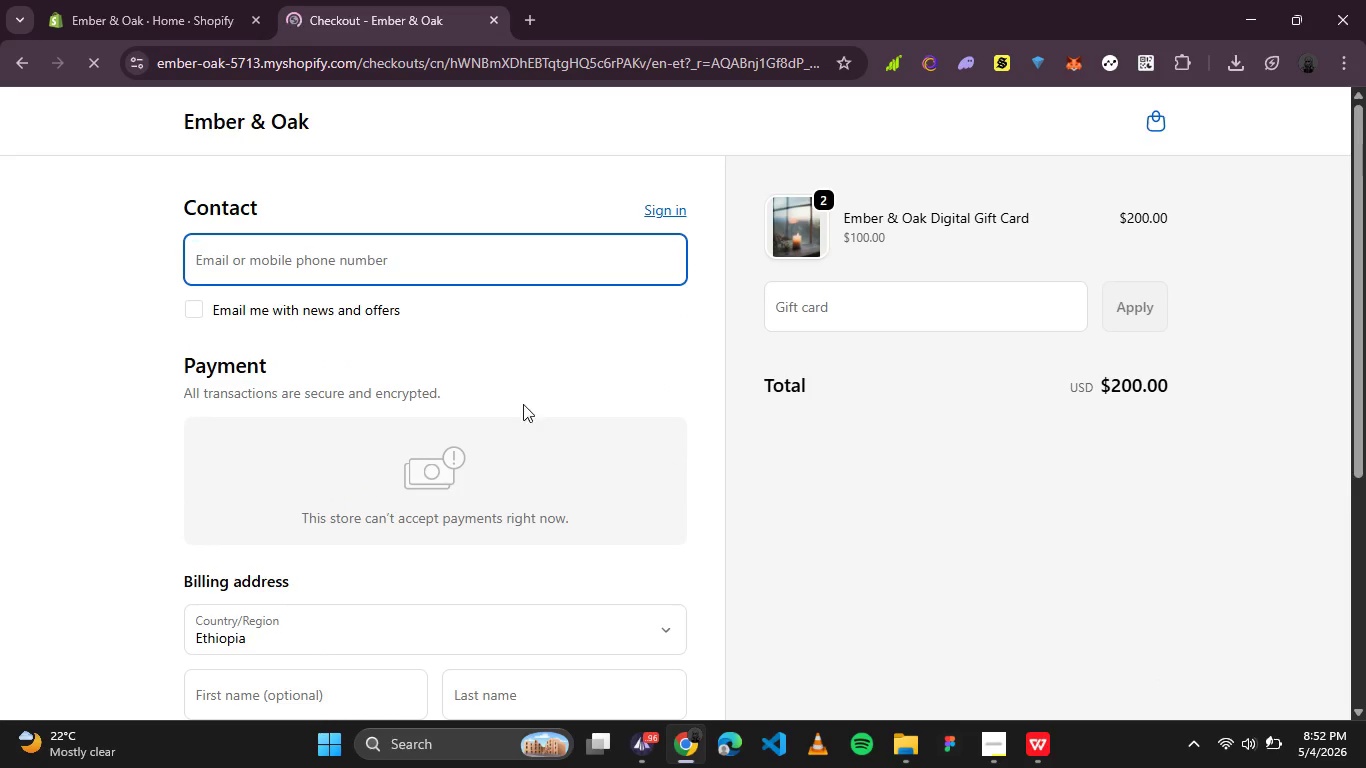 
wait(7.88)
 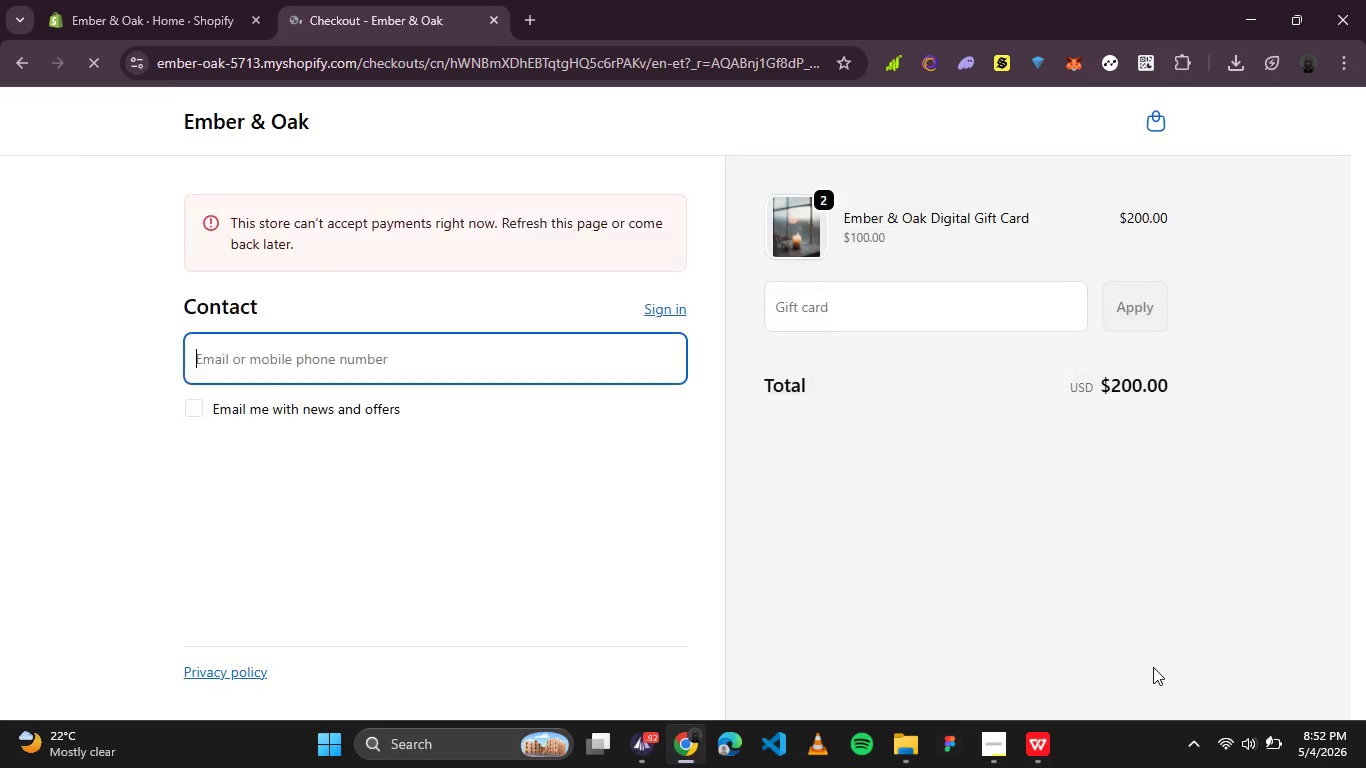 
left_click([302, 369])
 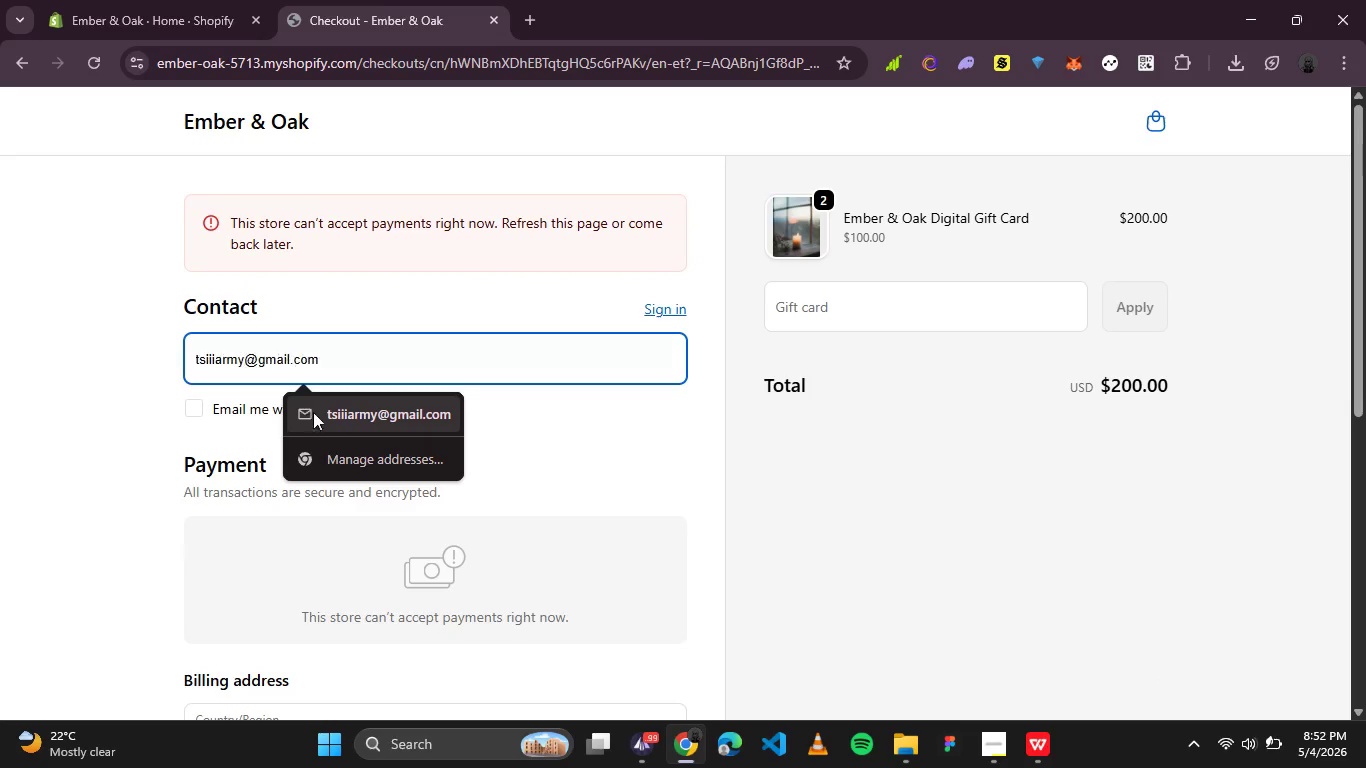 
left_click([362, 428])
 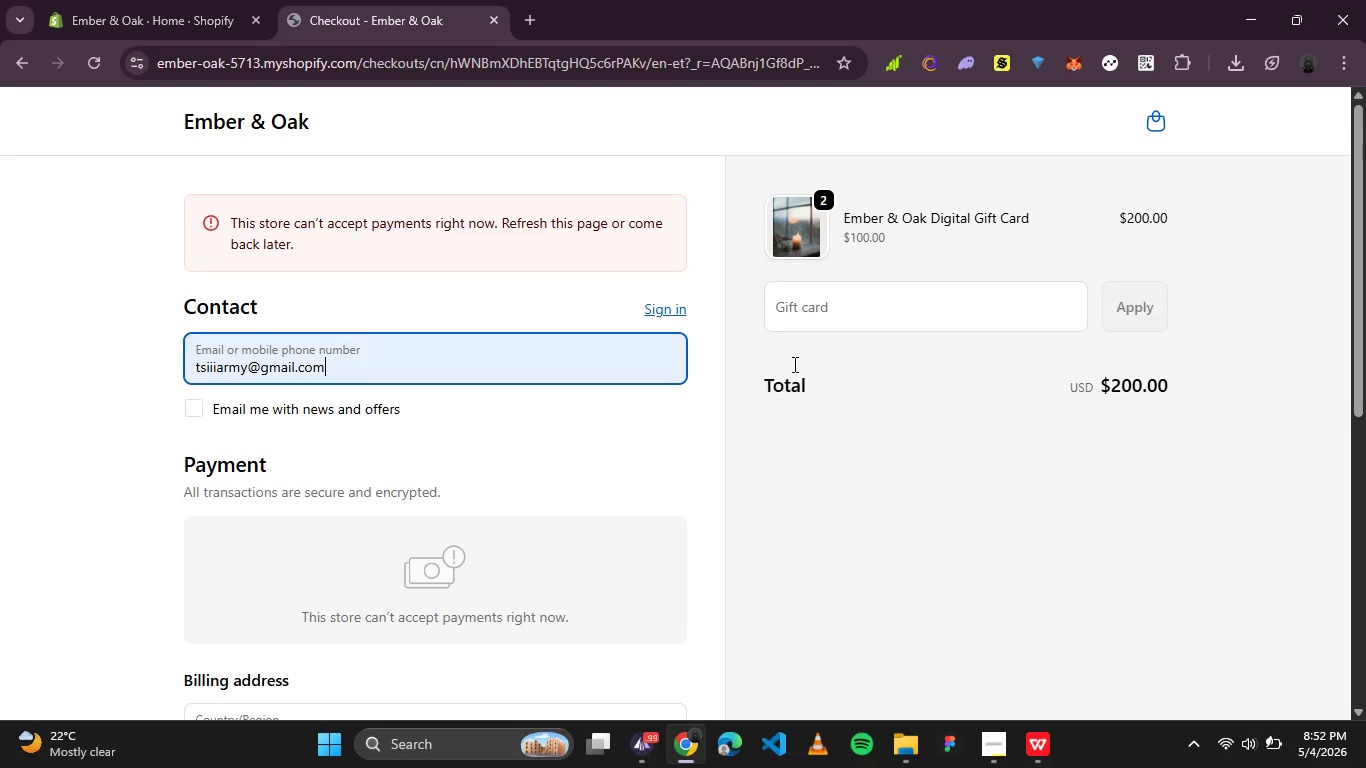 
left_click([845, 328])
 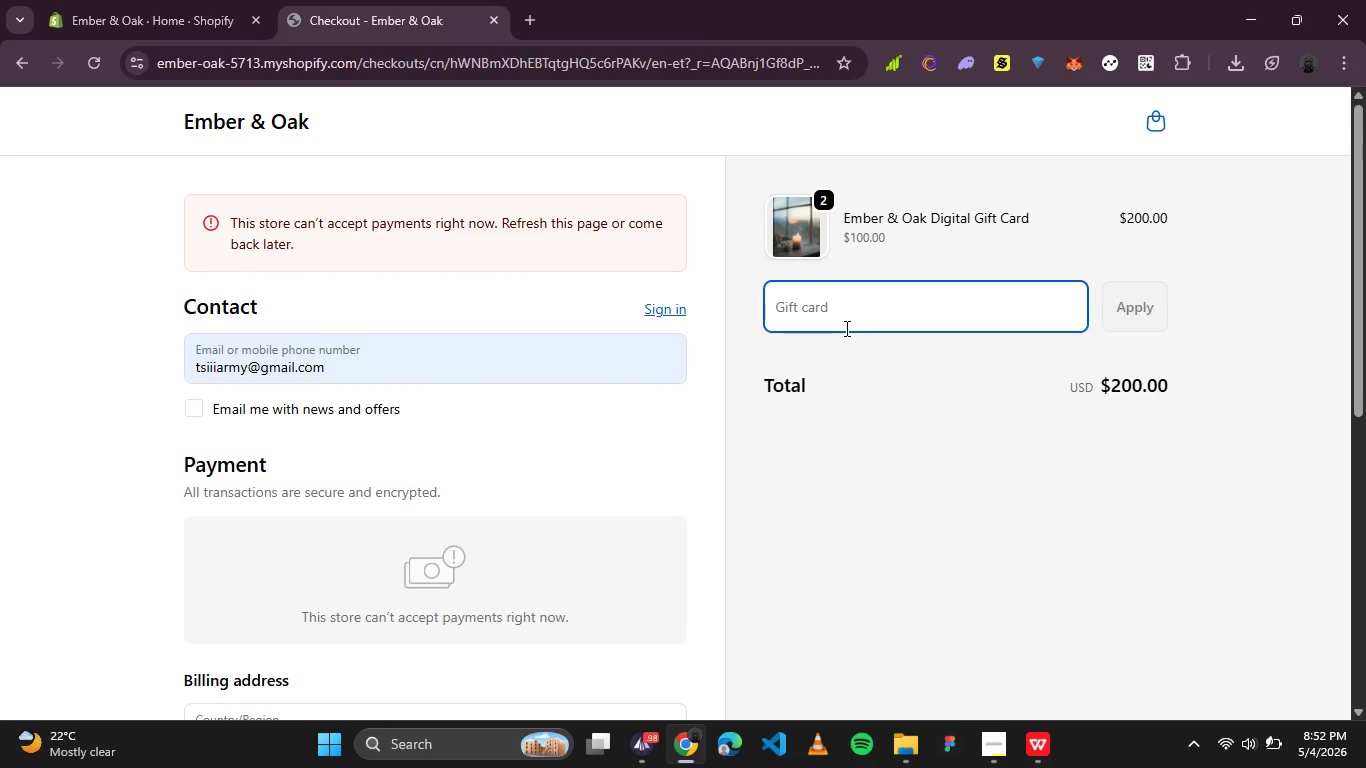 
wait(6.45)
 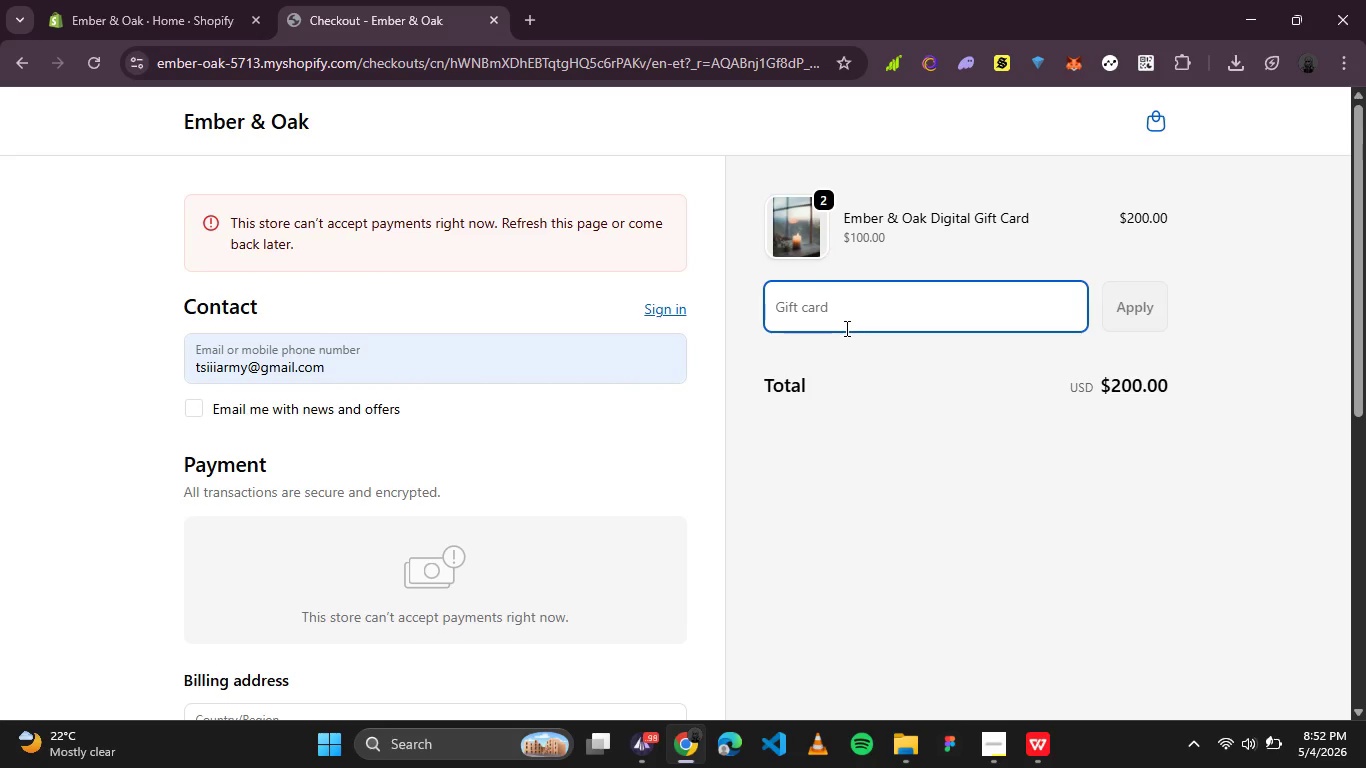 
left_click([1142, 296])
 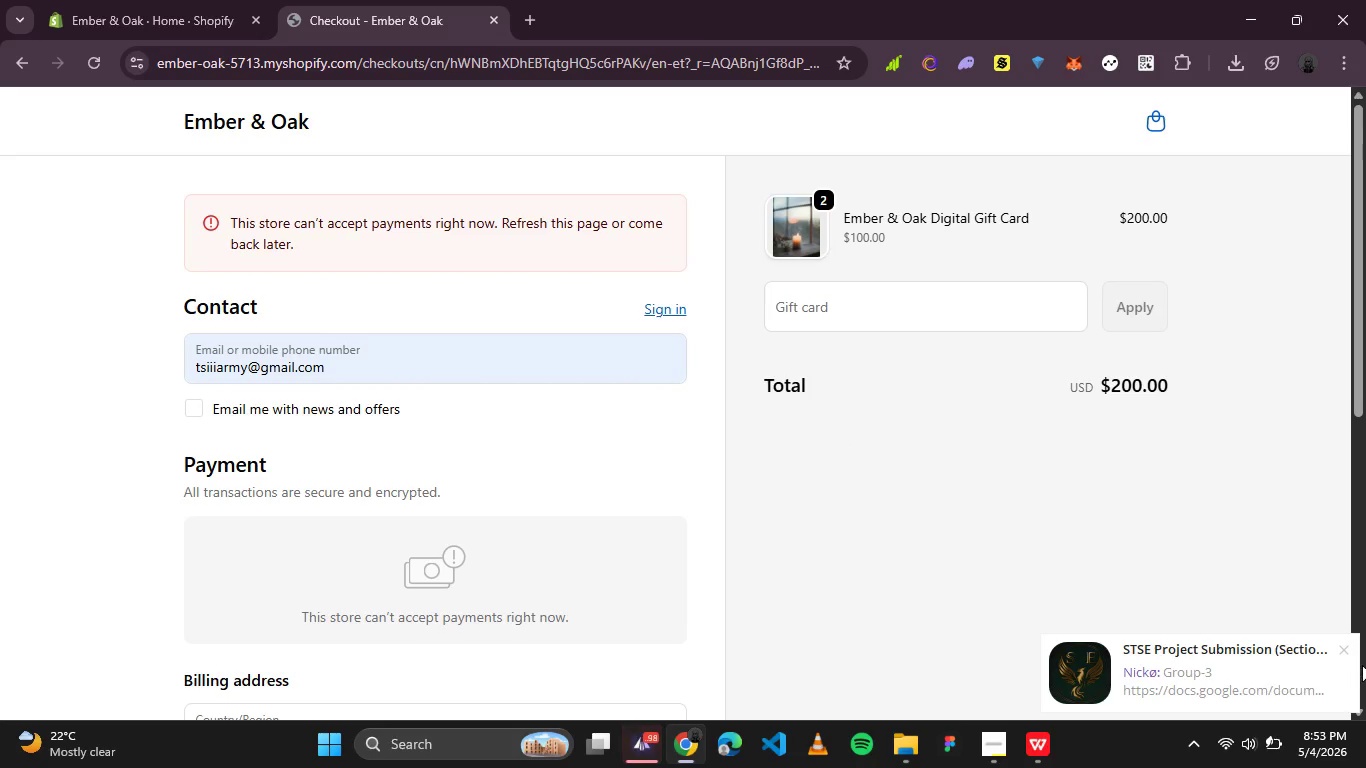 
left_click([1340, 648])
 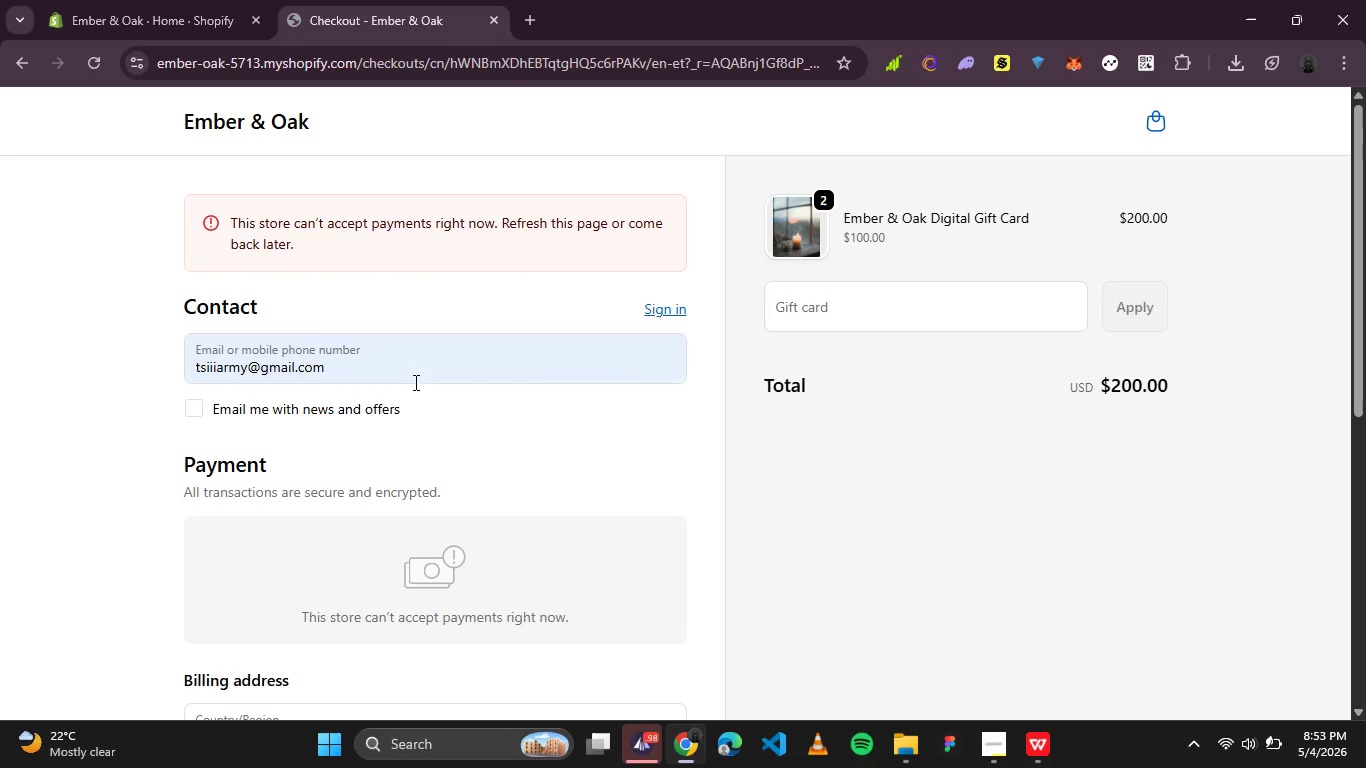 
scroll: coordinate [414, 396], scroll_direction: down, amount: 2.0
 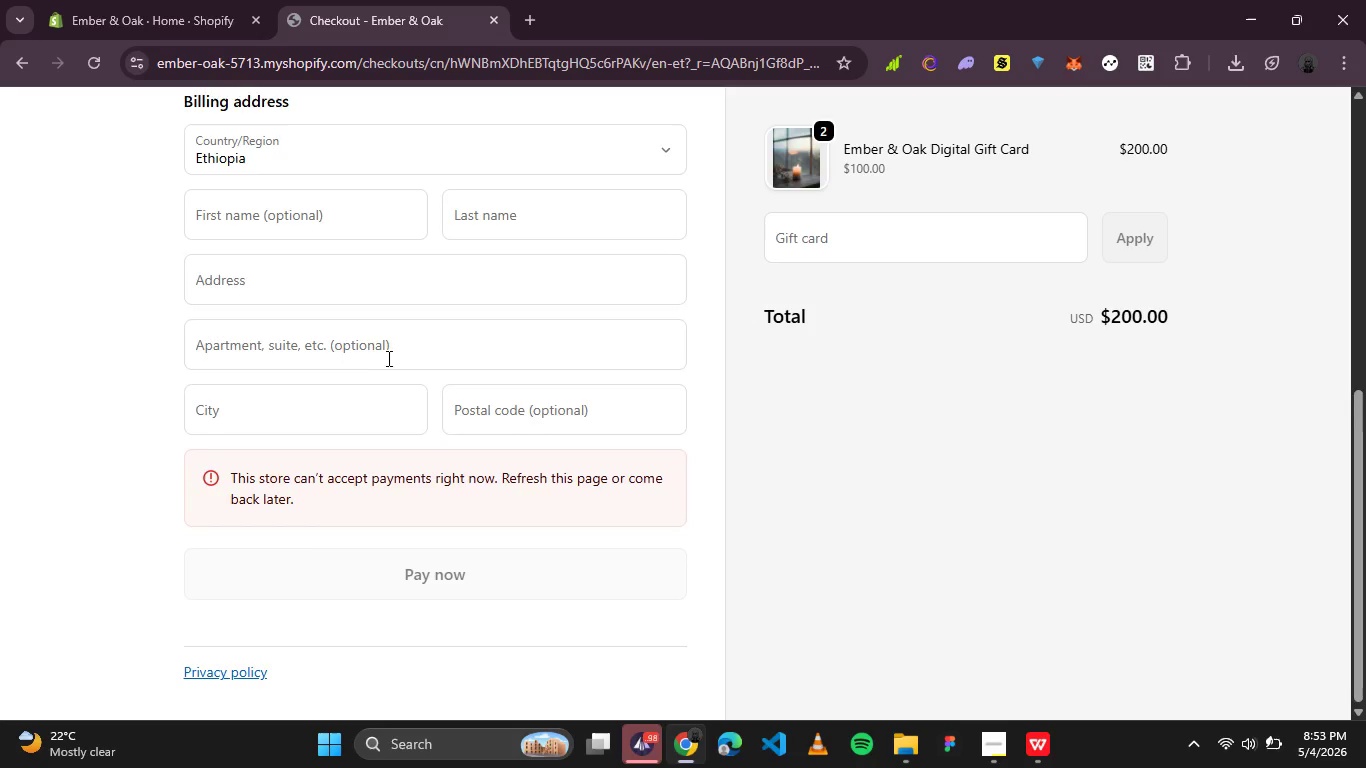 
scroll: coordinate [382, 351], scroll_direction: up, amount: 1.0
 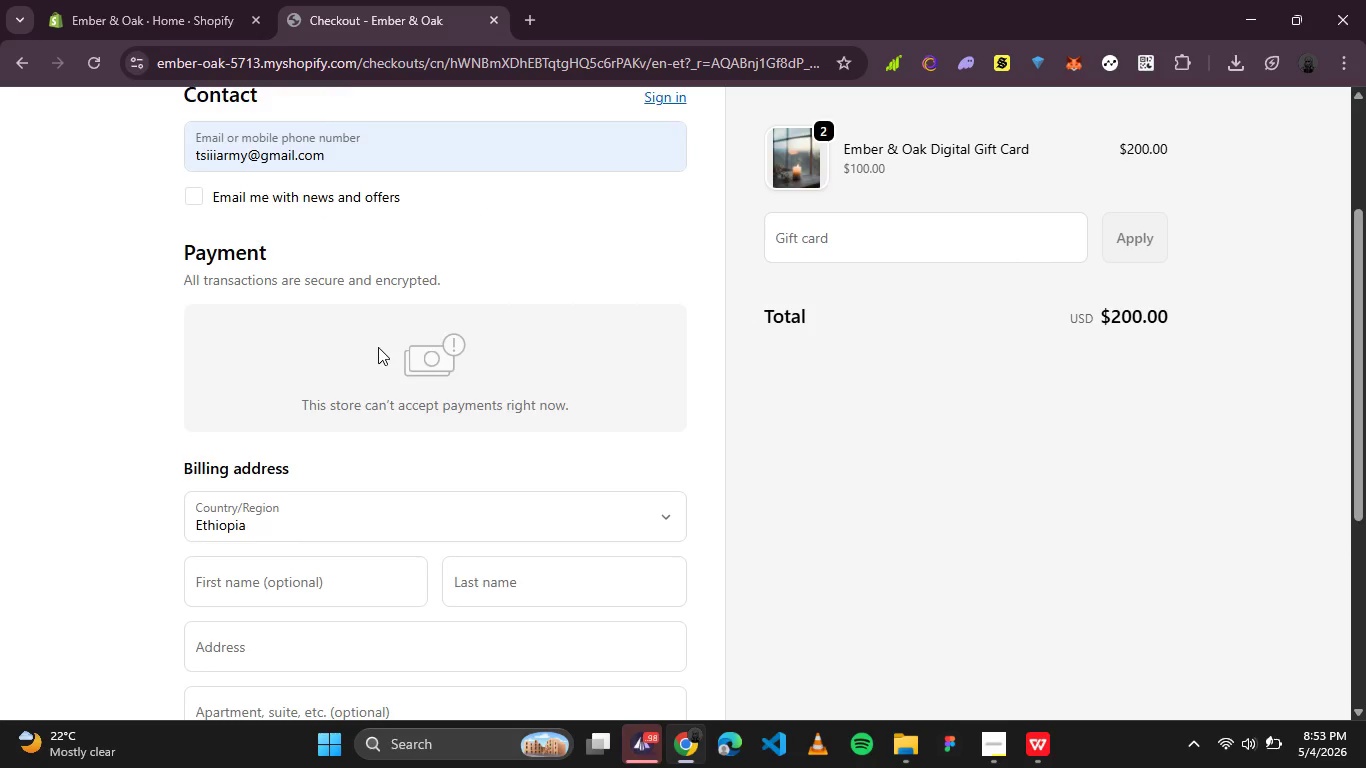 
scroll: coordinate [378, 347], scroll_direction: down, amount: 1.0
 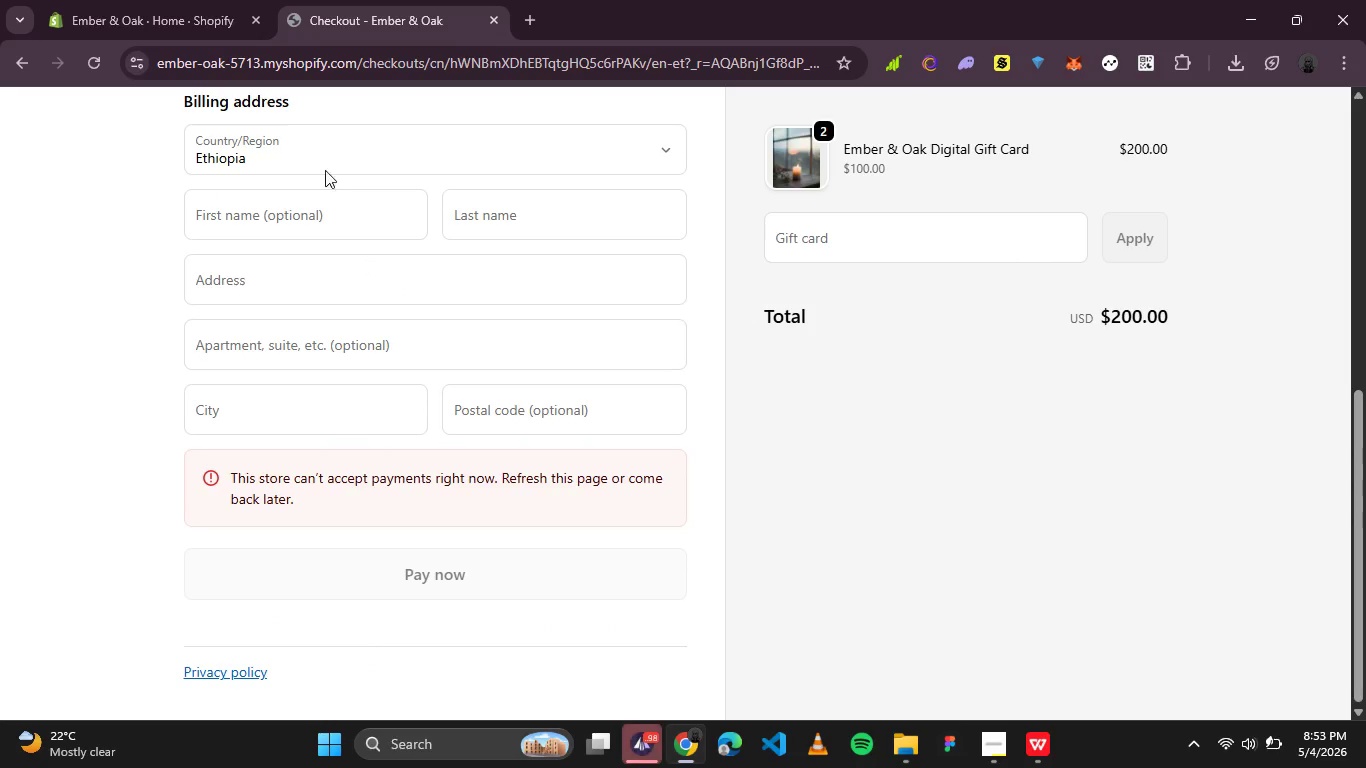 
left_click([320, 154])
 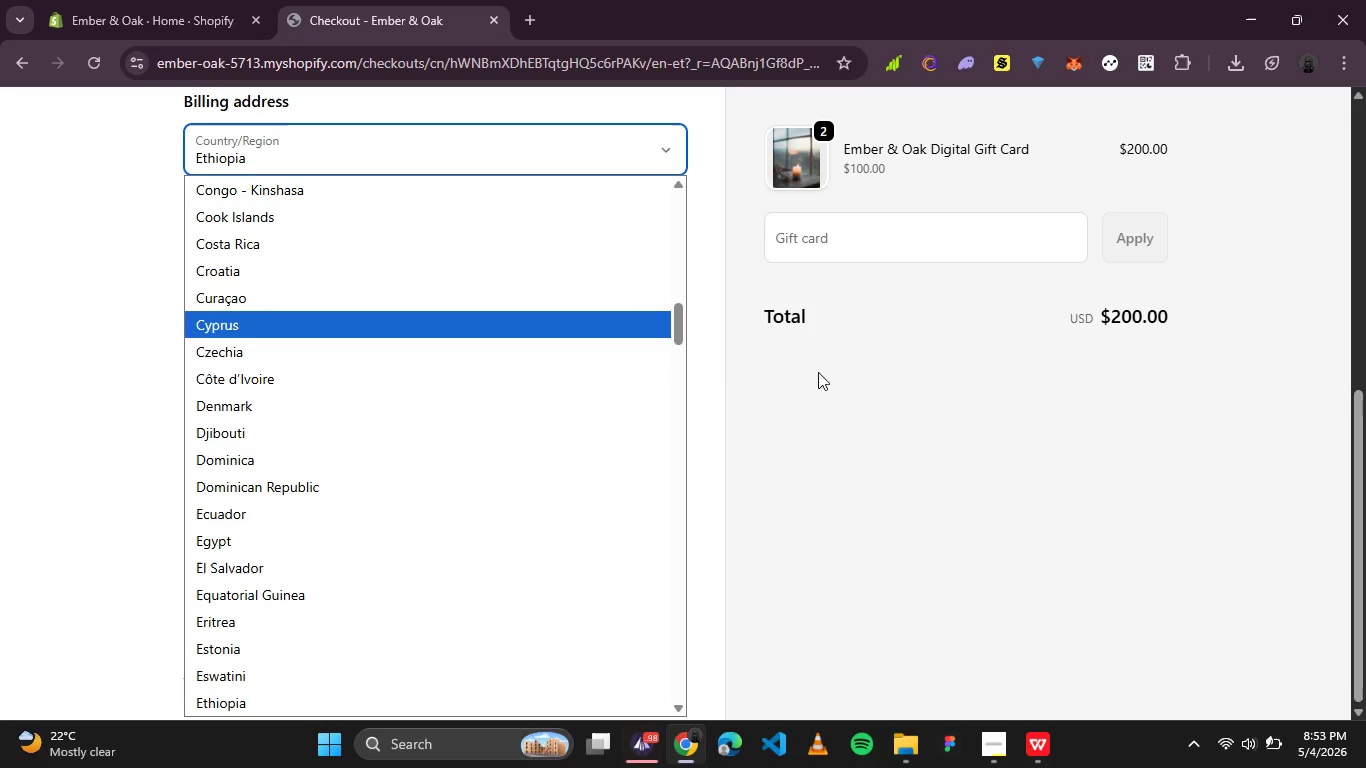 
left_click([805, 487])
 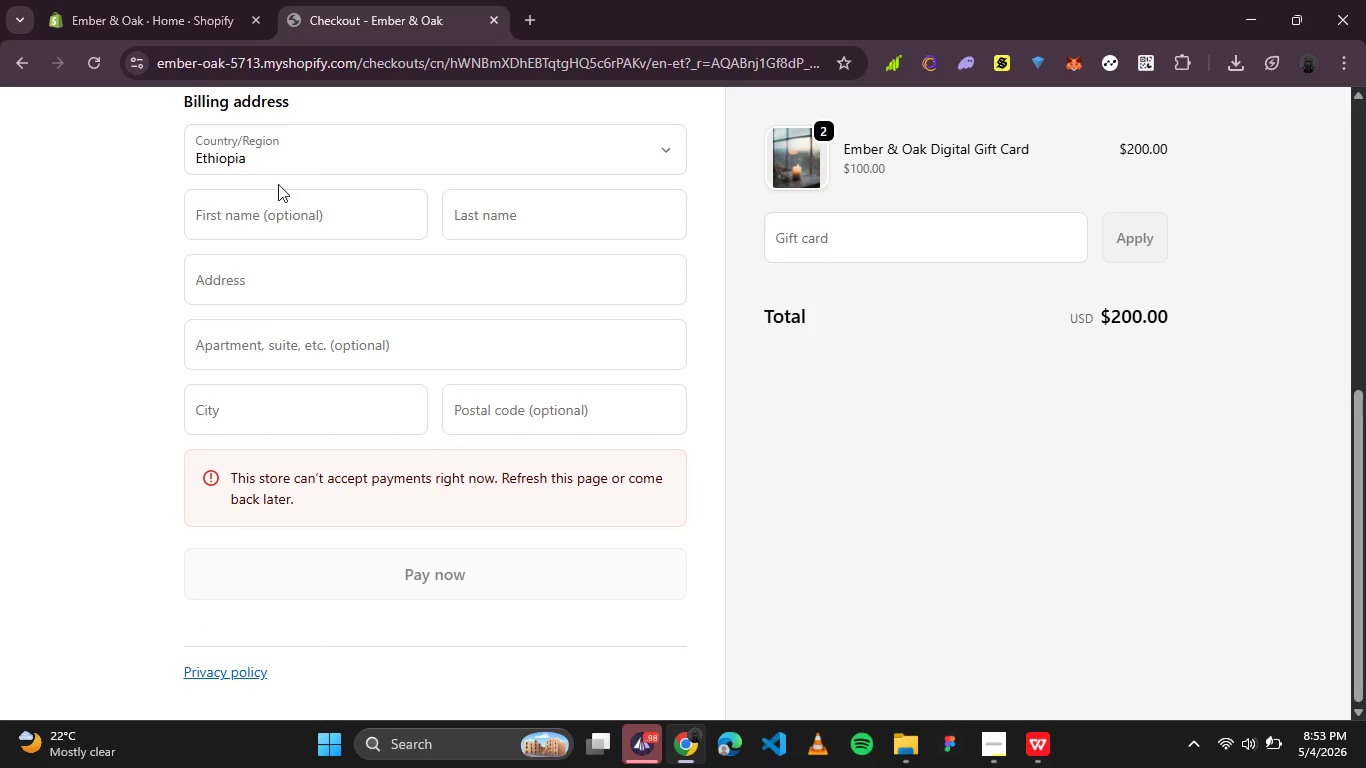 
left_click([278, 200])
 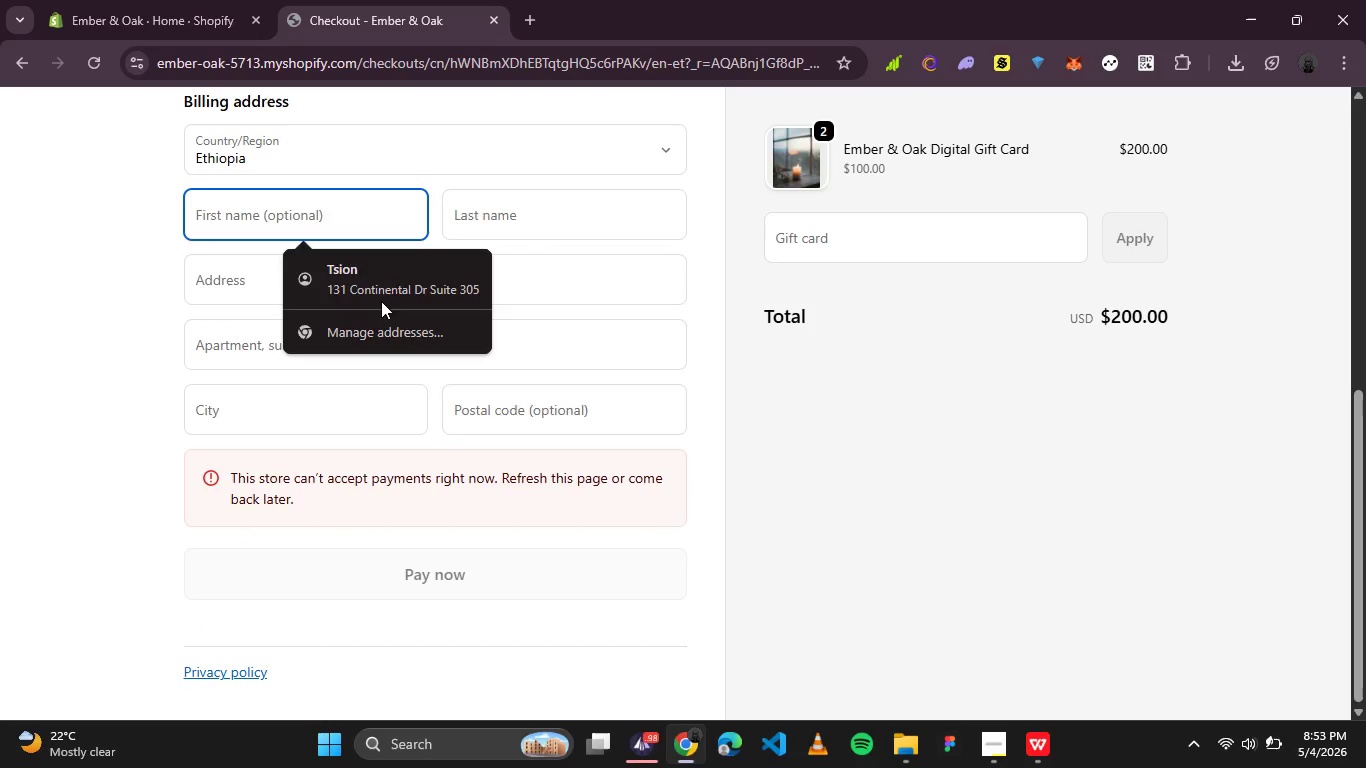 
left_click([386, 290])
 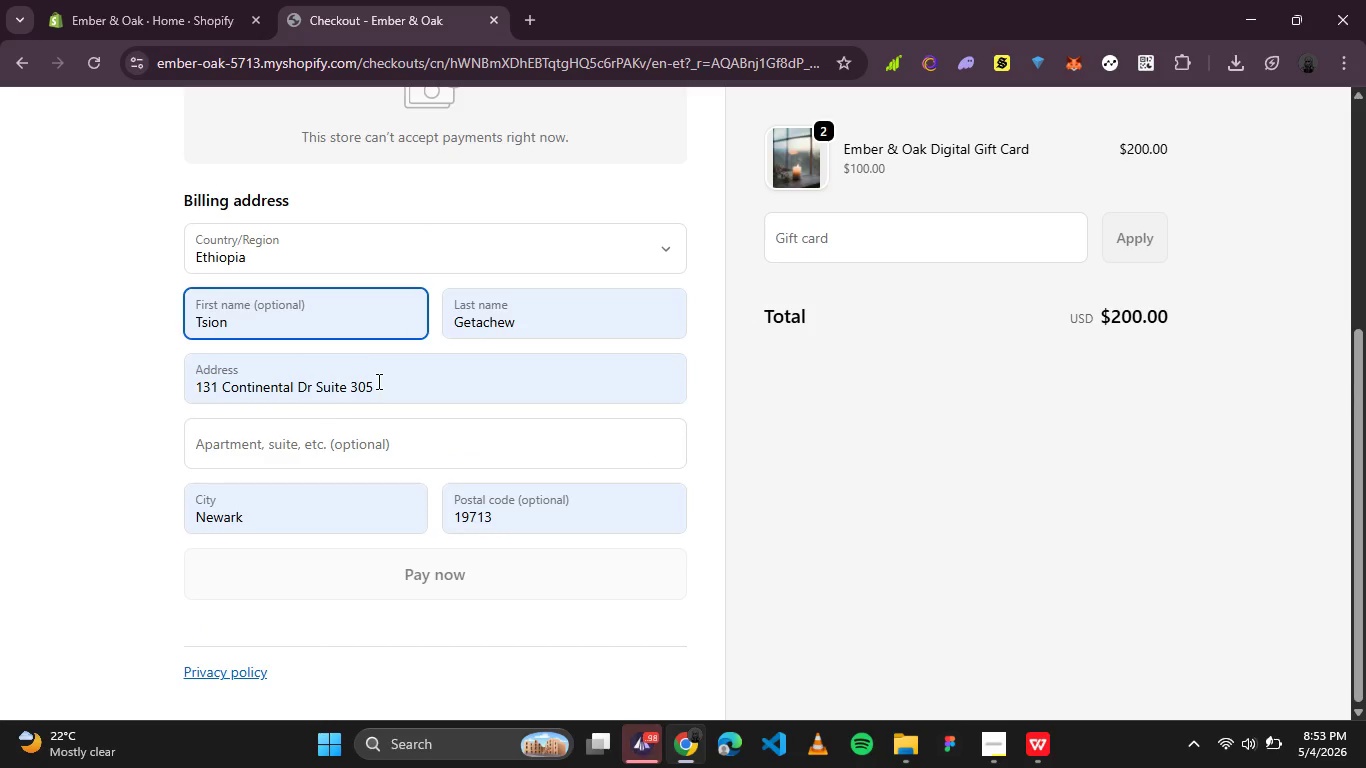 
left_click_drag(start_coordinate=[414, 382], to_coordinate=[133, 379])
 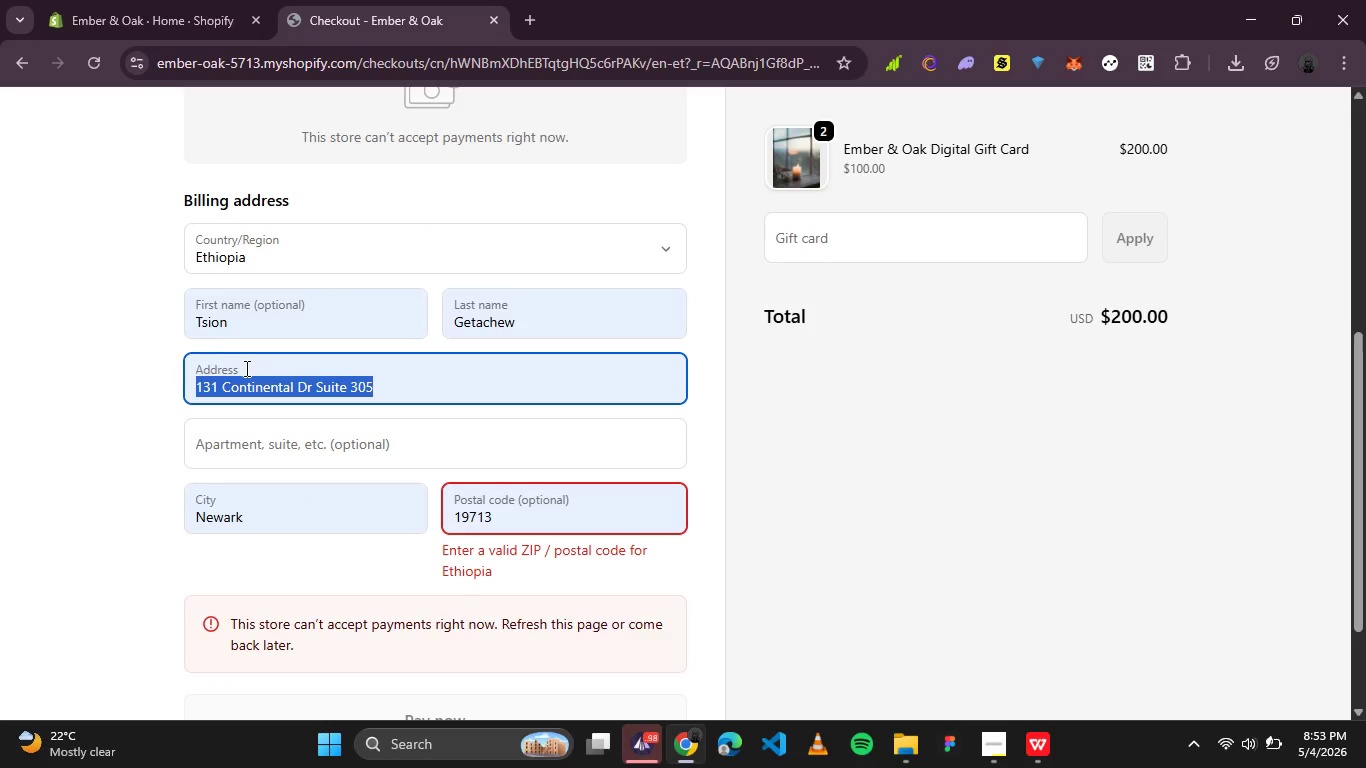 
key(Backspace)
 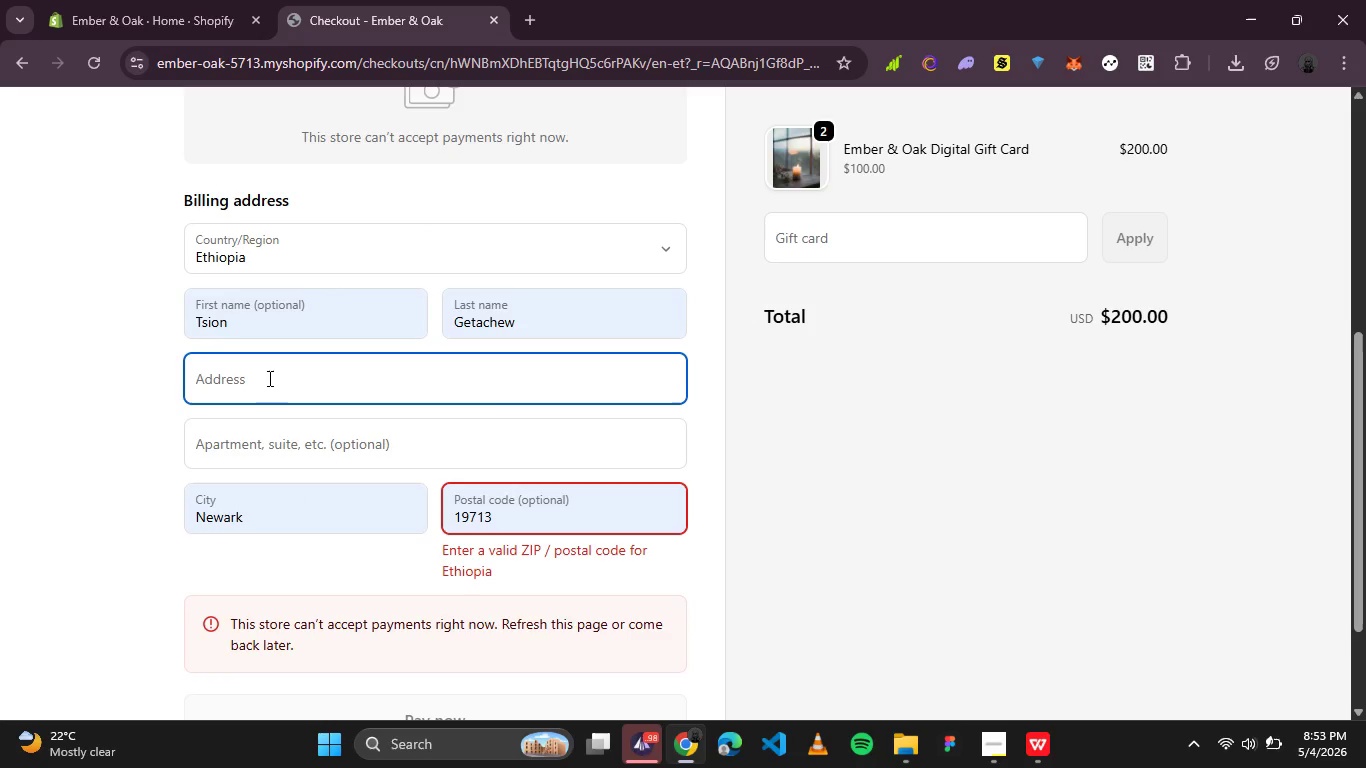 
left_click([268, 378])
 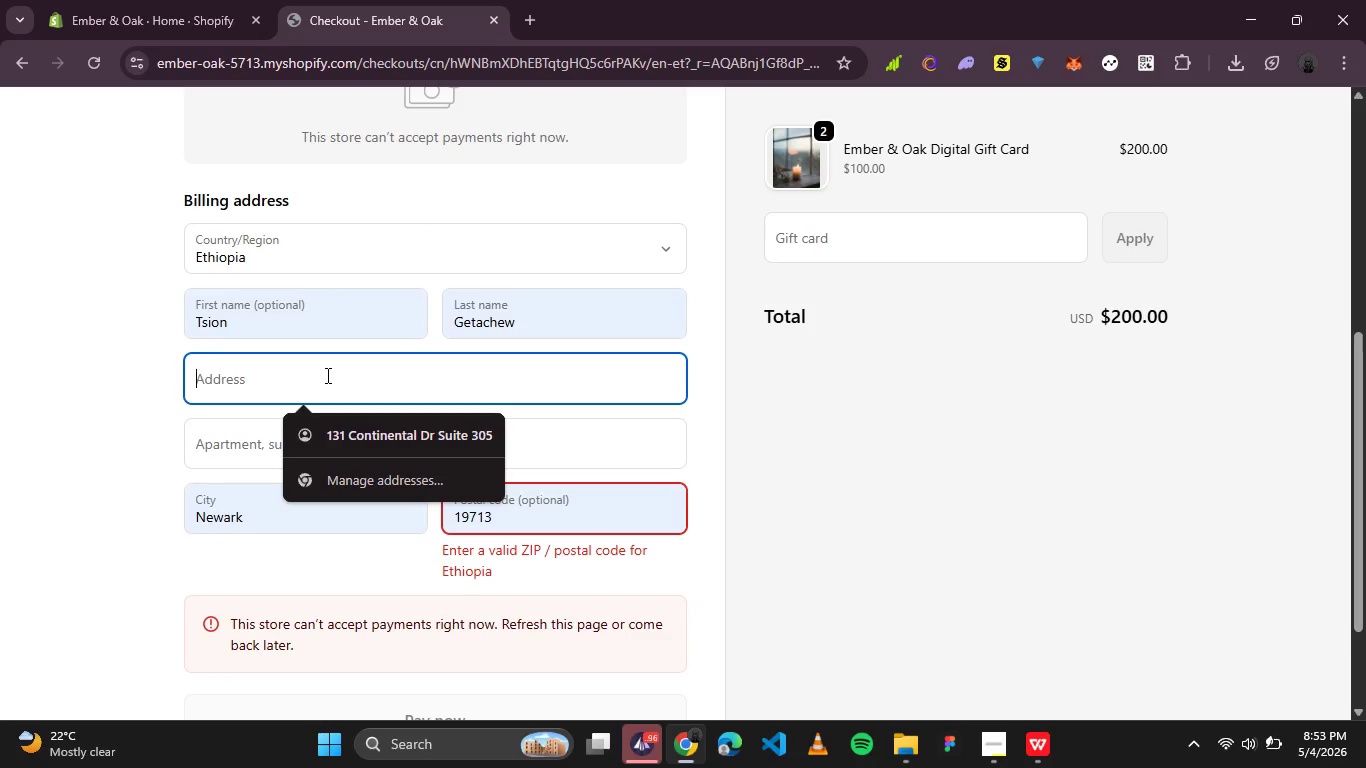 
type(bole)
 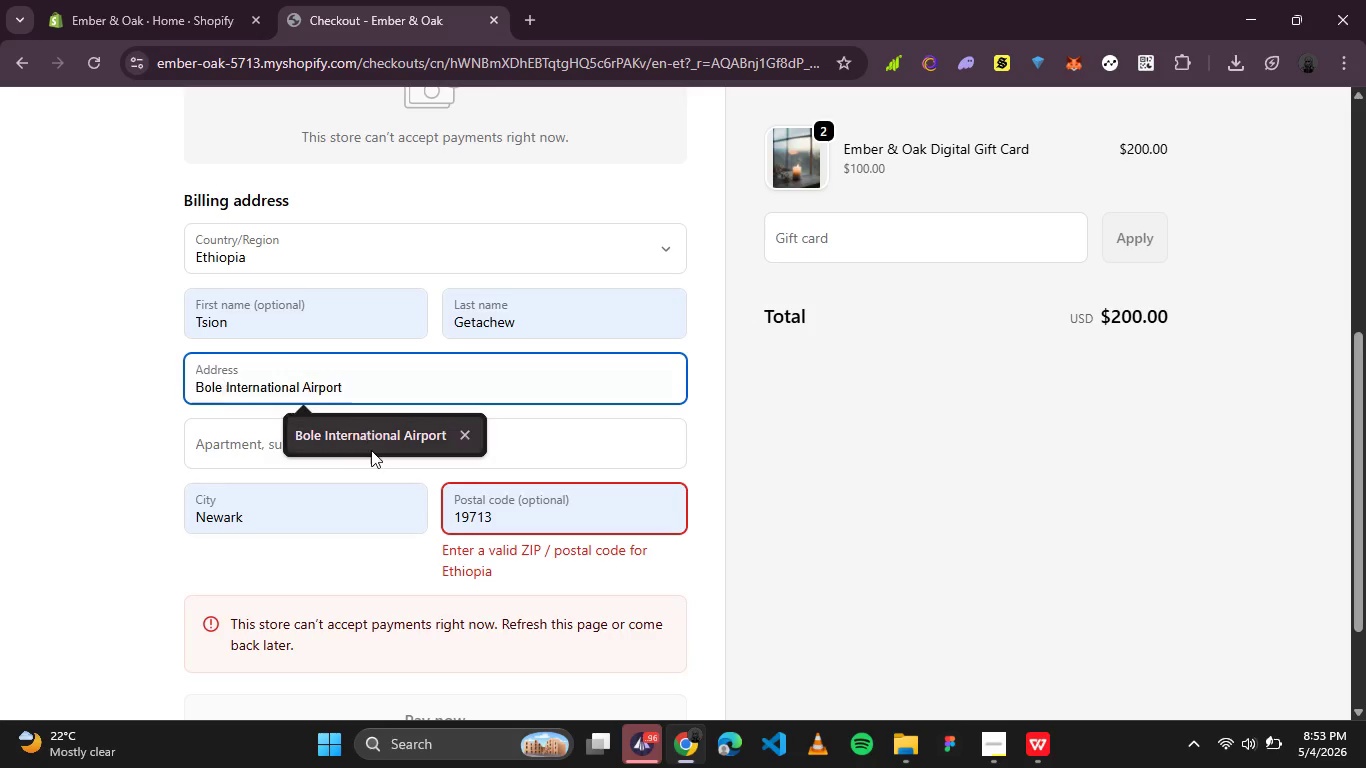 
left_click([371, 448])
 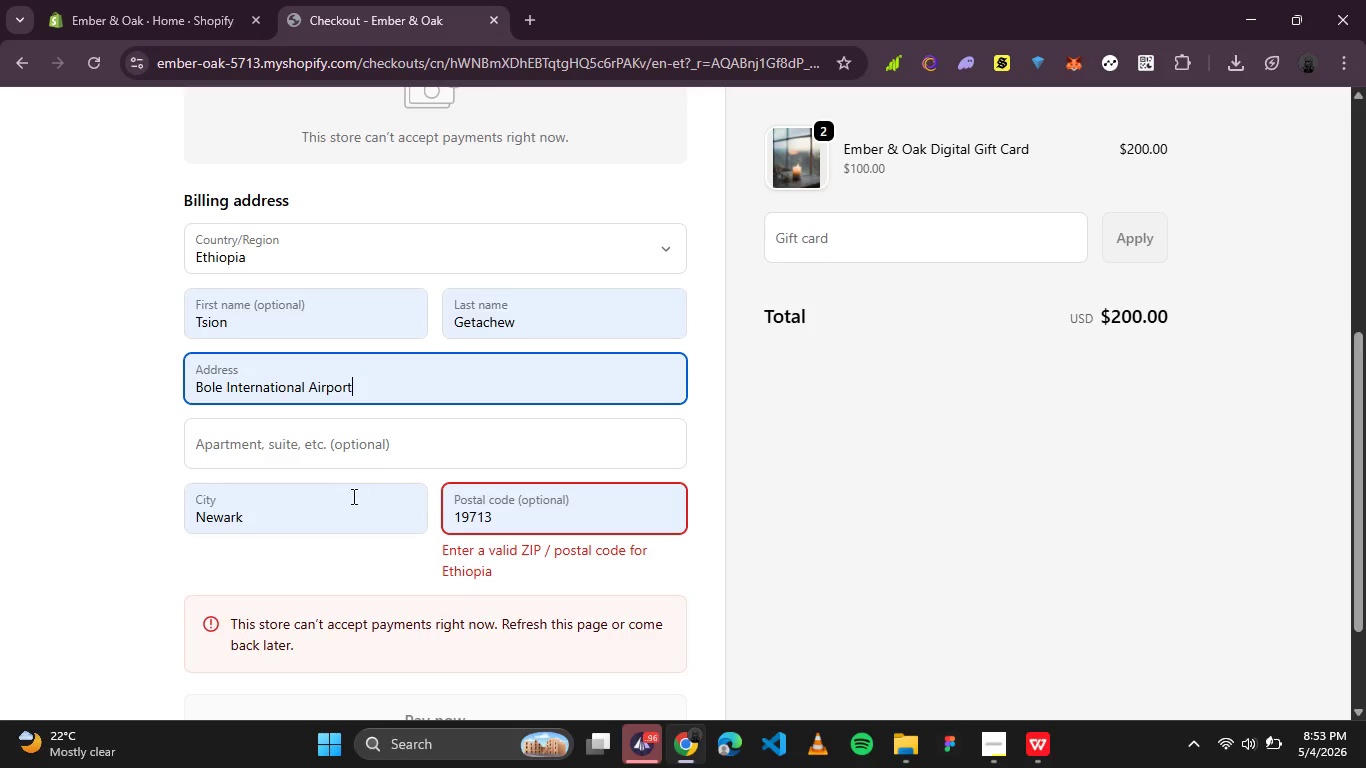 
left_click([352, 496])
 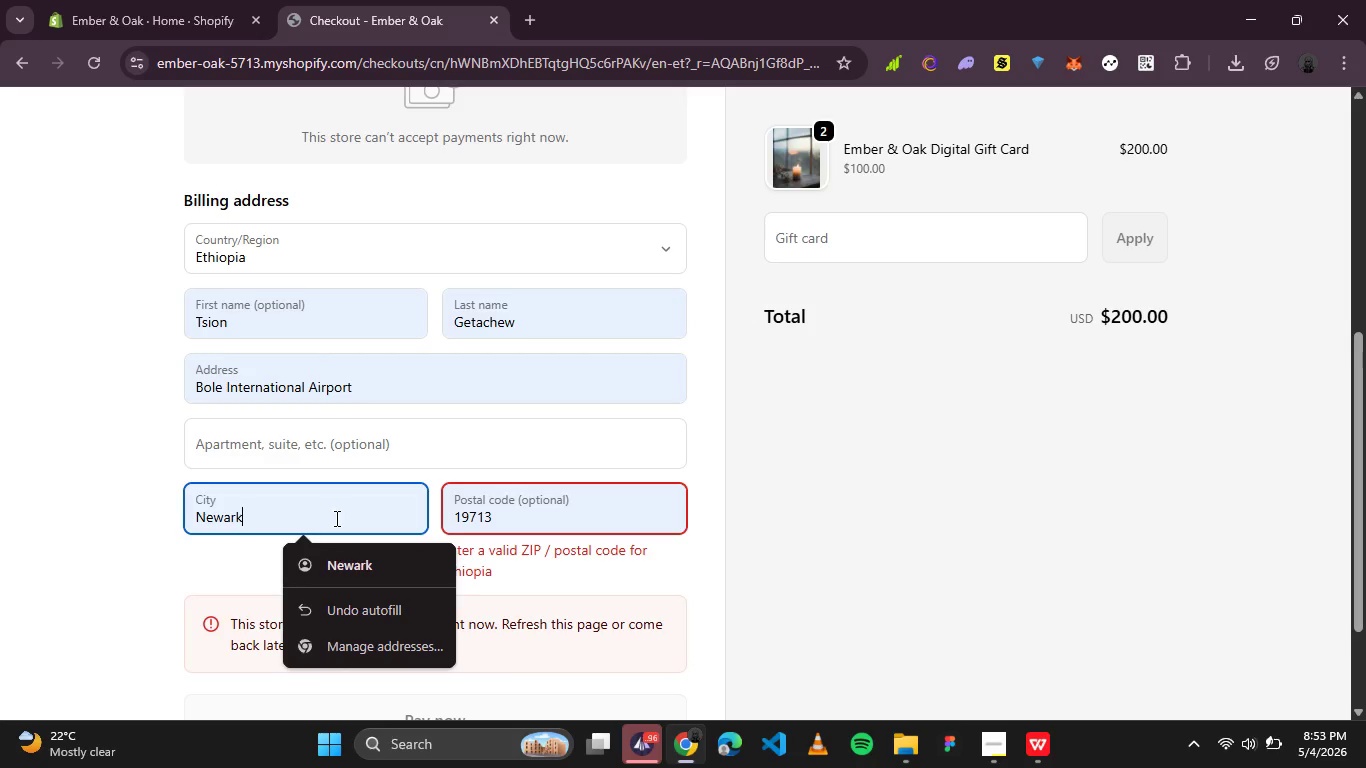 
left_click_drag(start_coordinate=[335, 518], to_coordinate=[95, 459])
 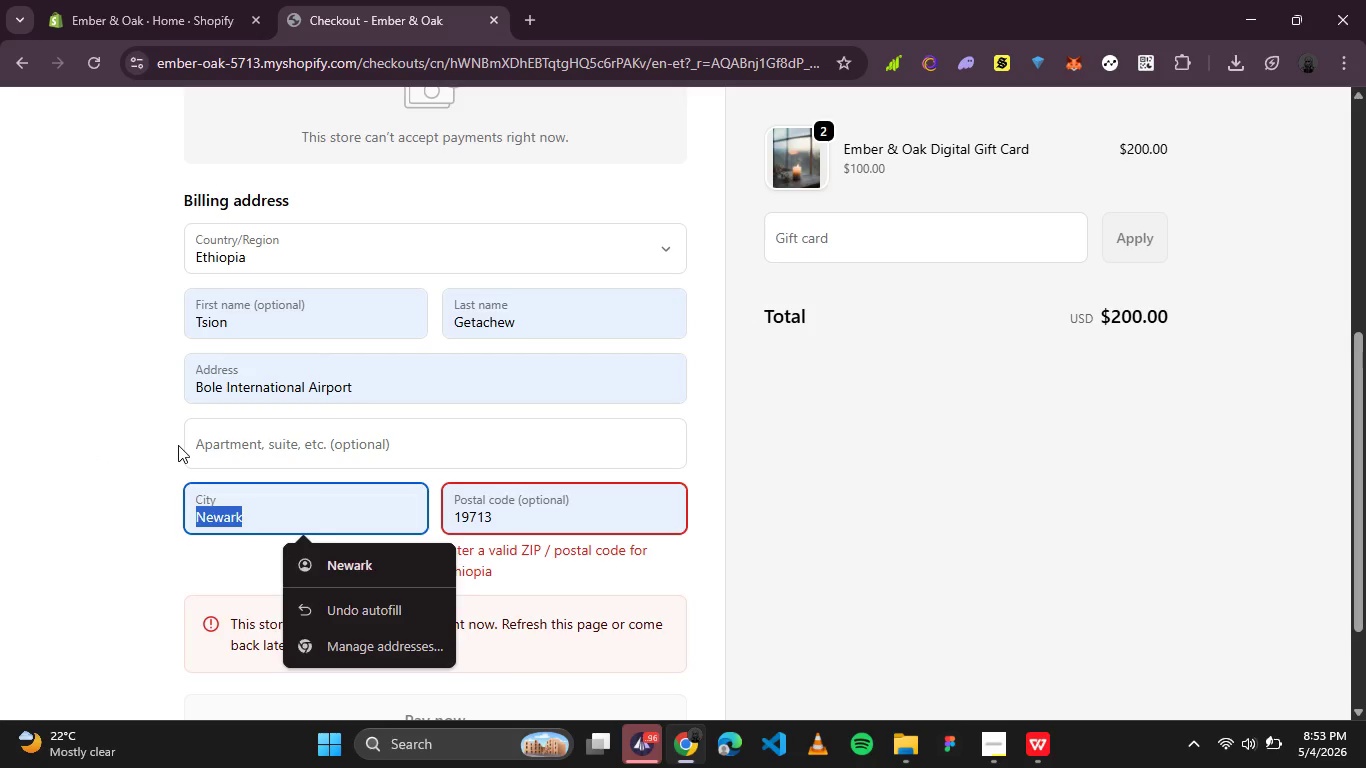 
key(A)
 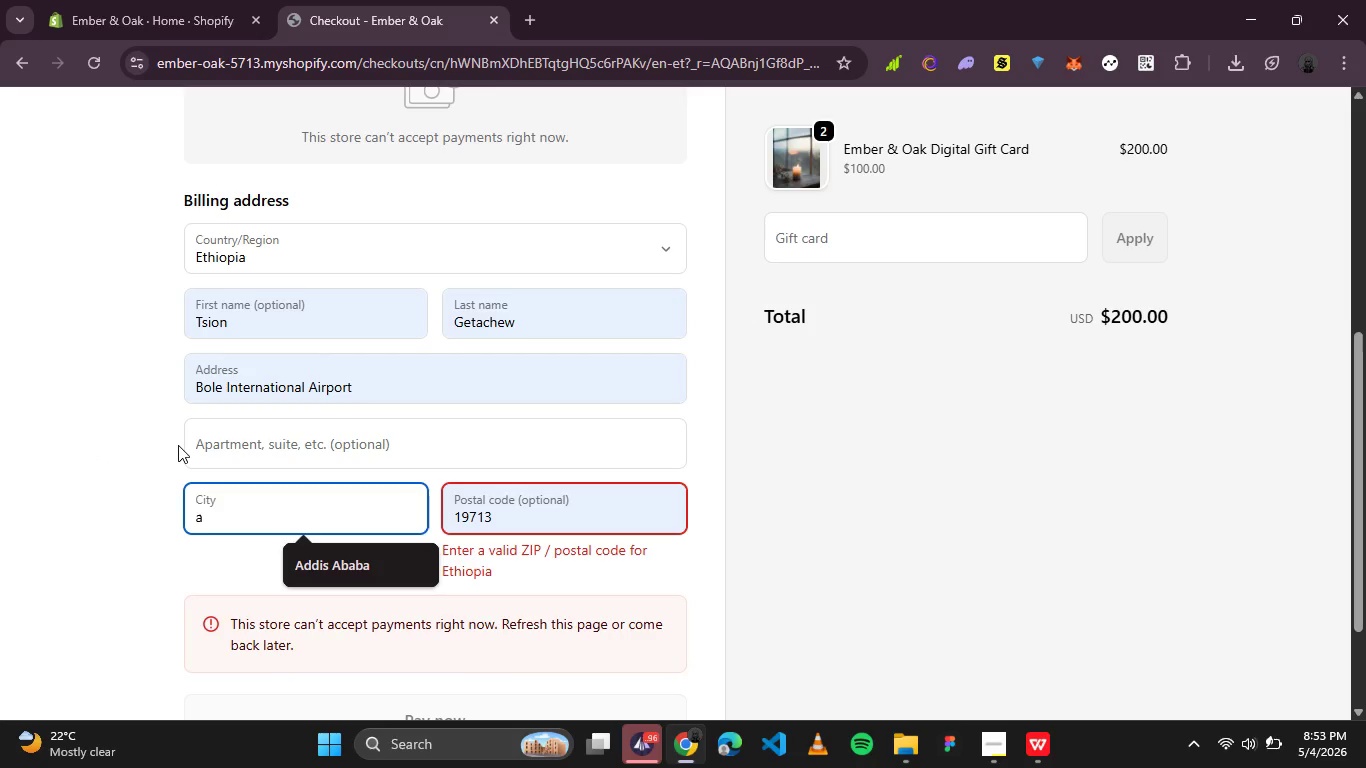 
key(Backspace)
 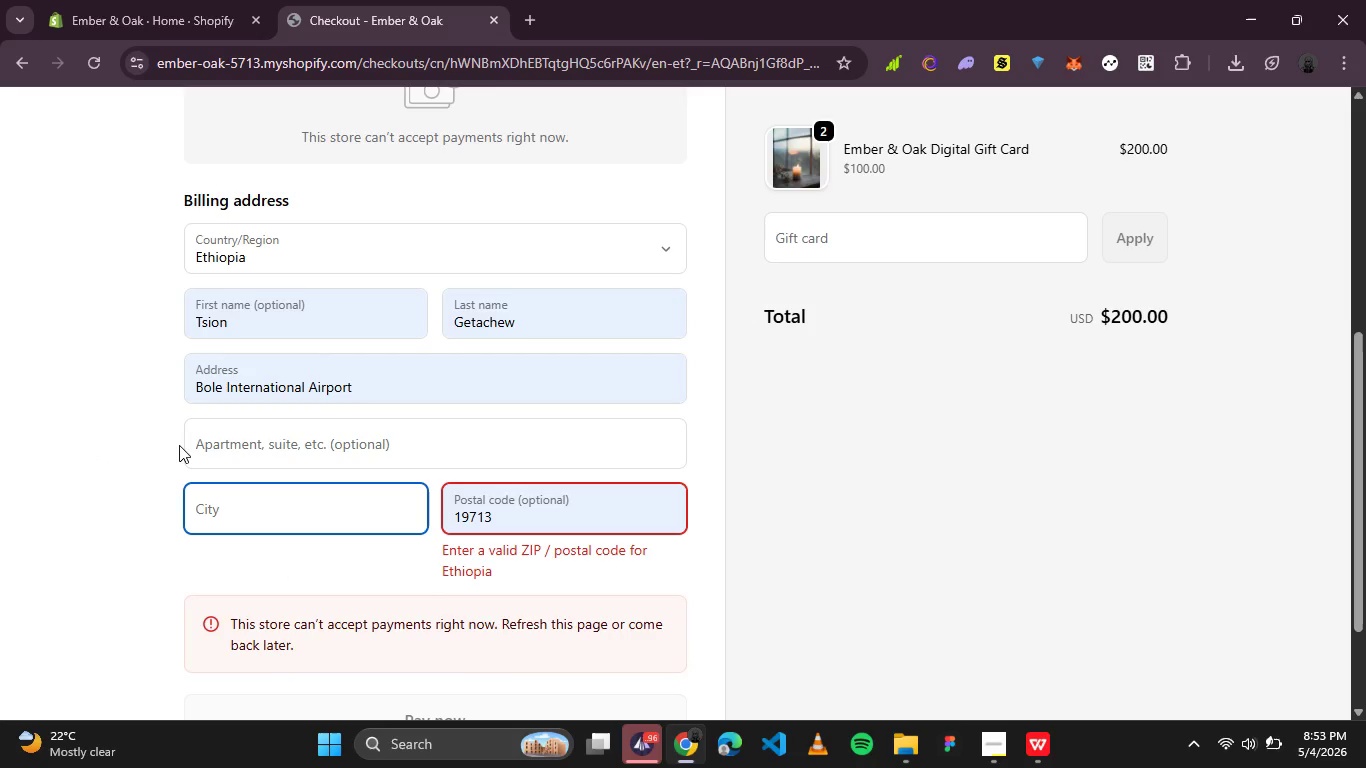 
key(CapsLock)
 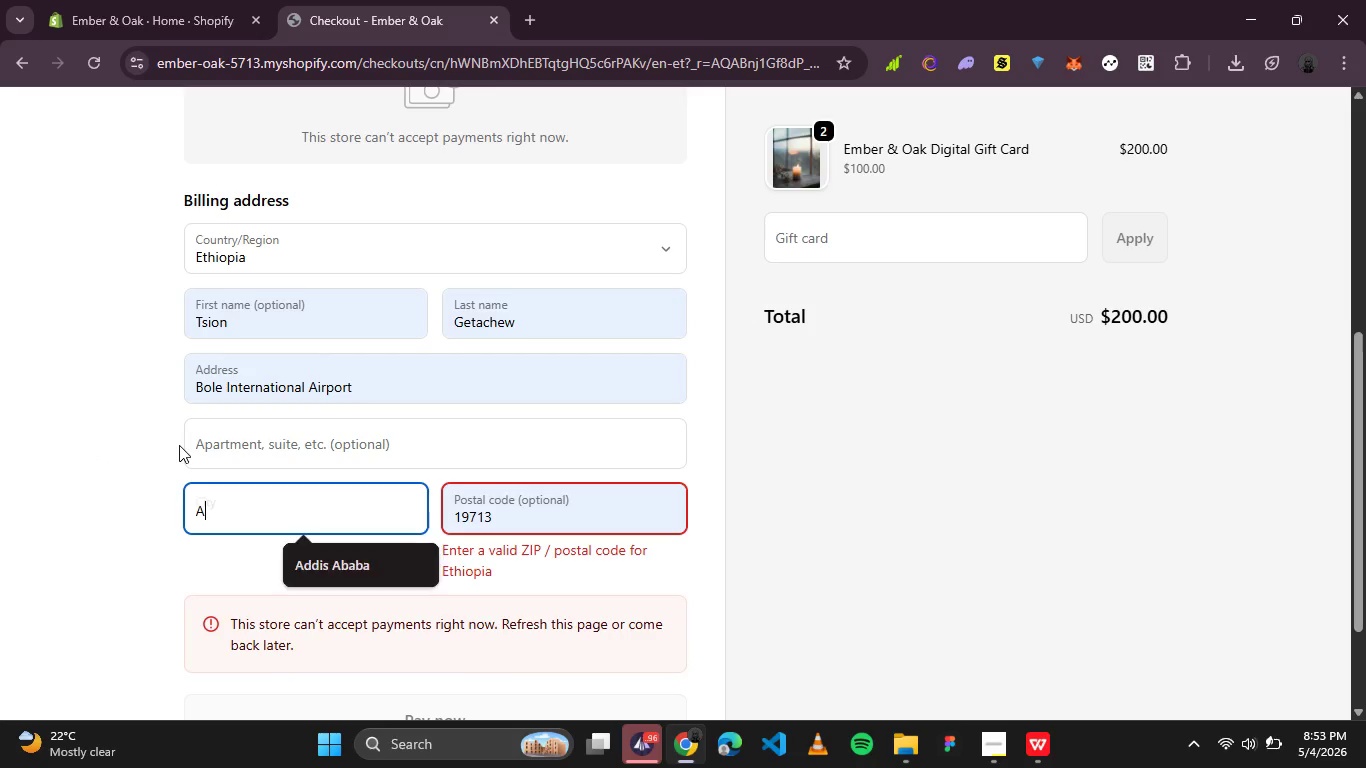 
key(A)
 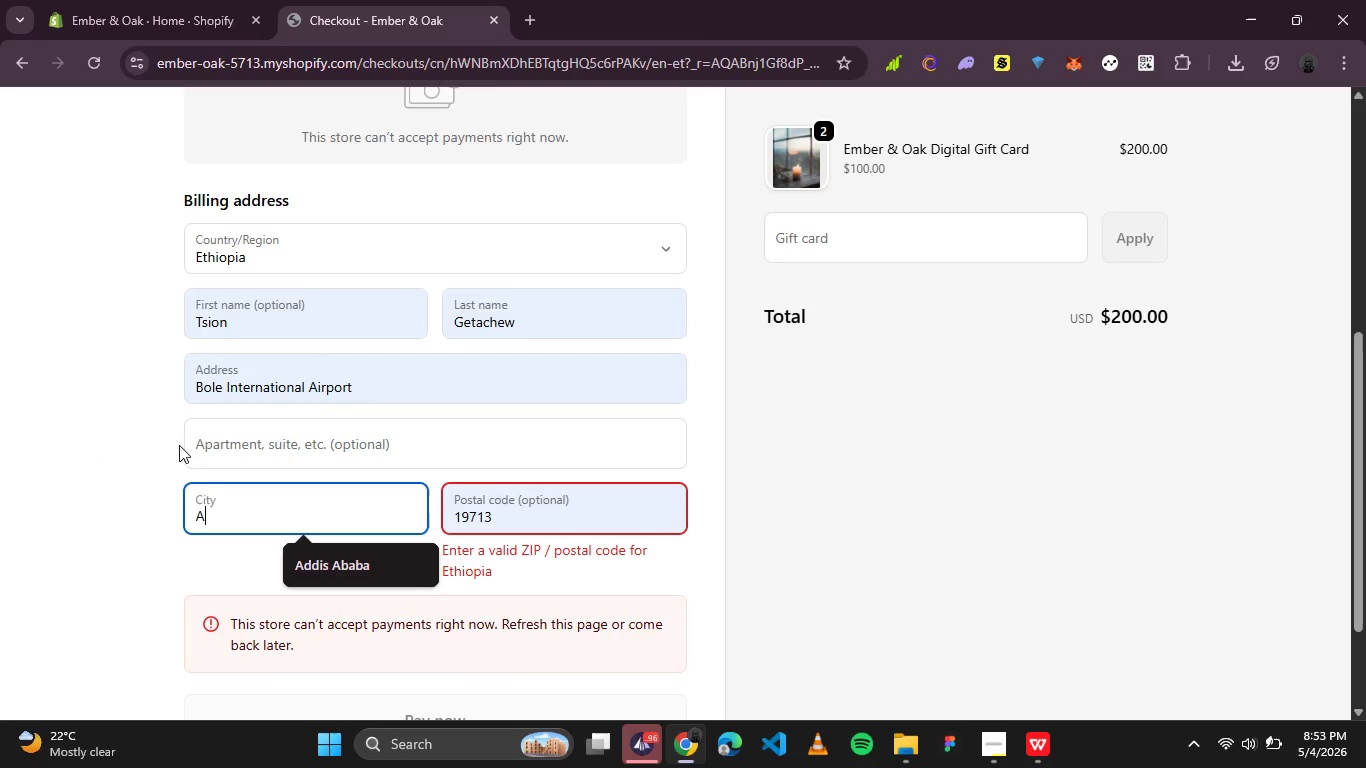 
key(CapsLock)
 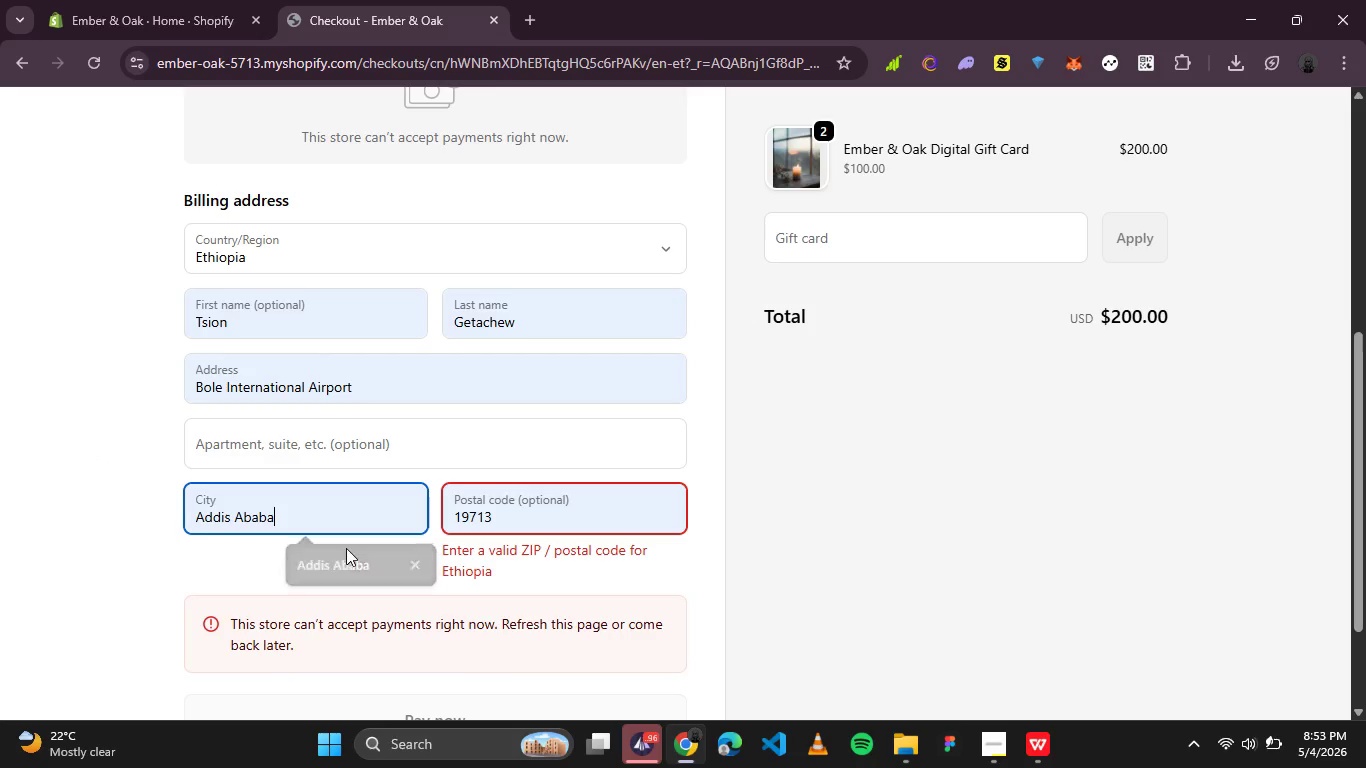 
double_click([483, 496])
 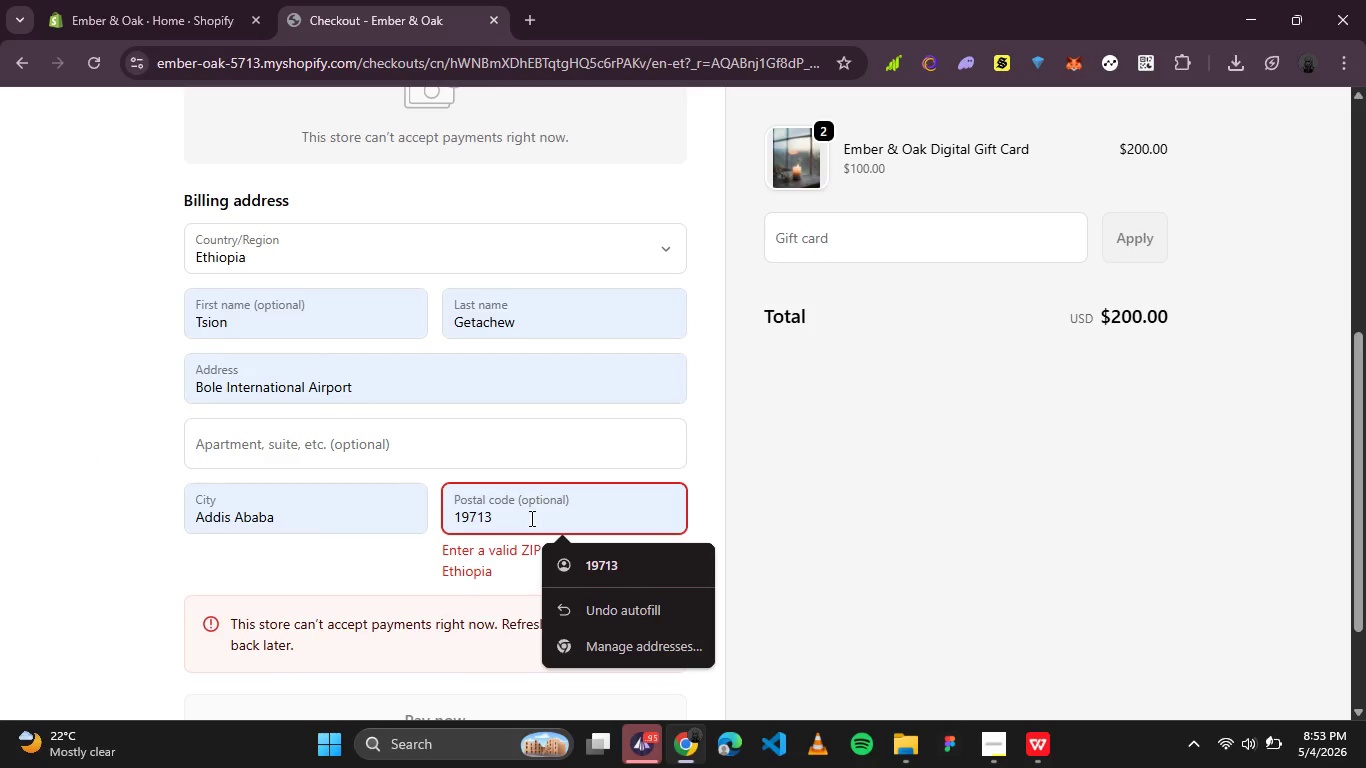 
left_click_drag(start_coordinate=[530, 518], to_coordinate=[379, 497])
 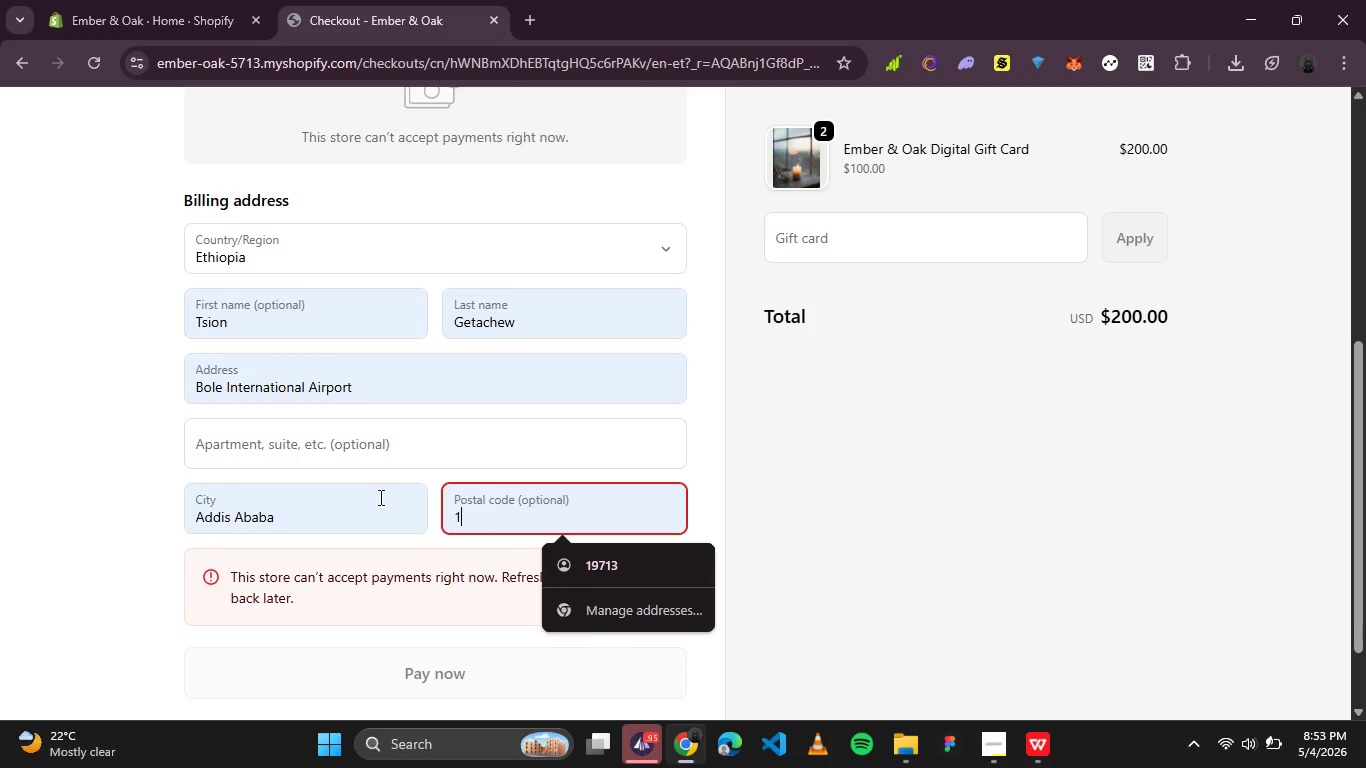 
type(11111)
 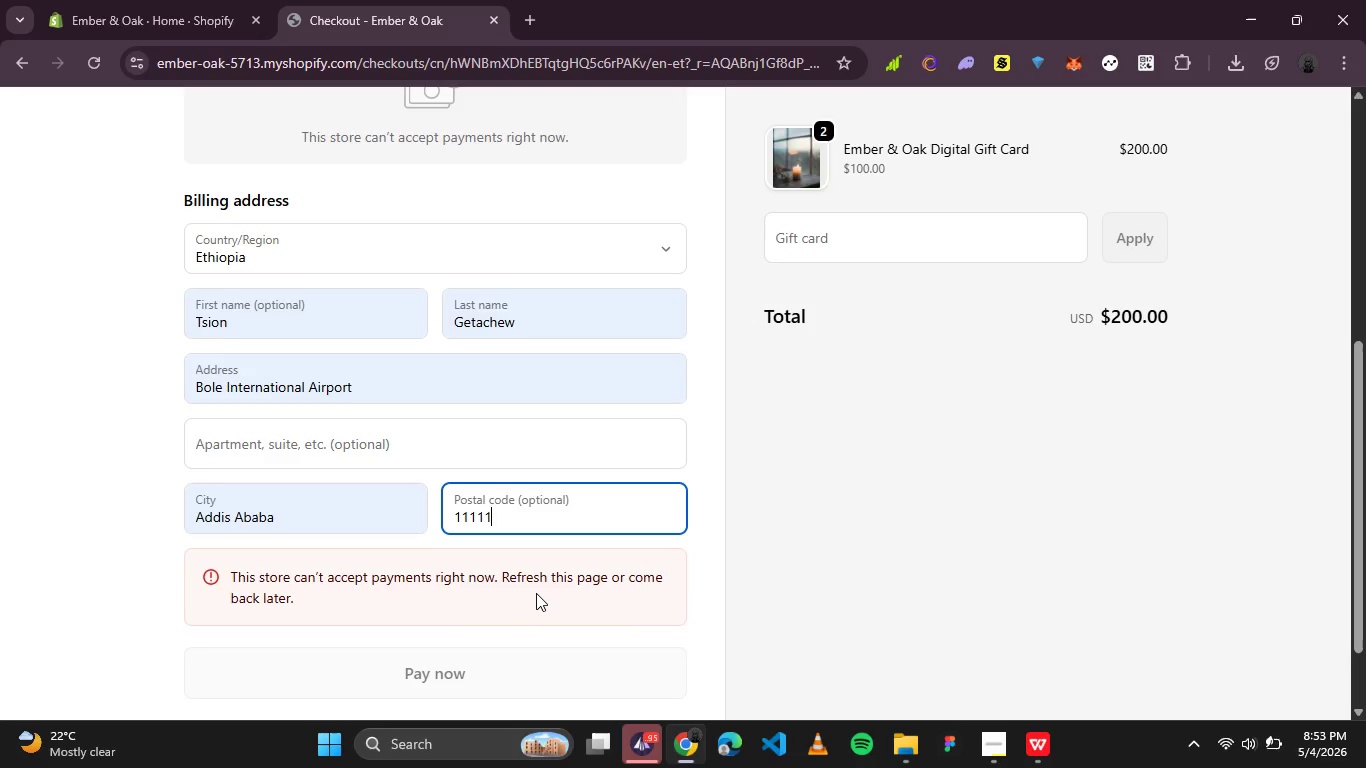 
scroll: coordinate [376, 542], scroll_direction: up, amount: 1.0
 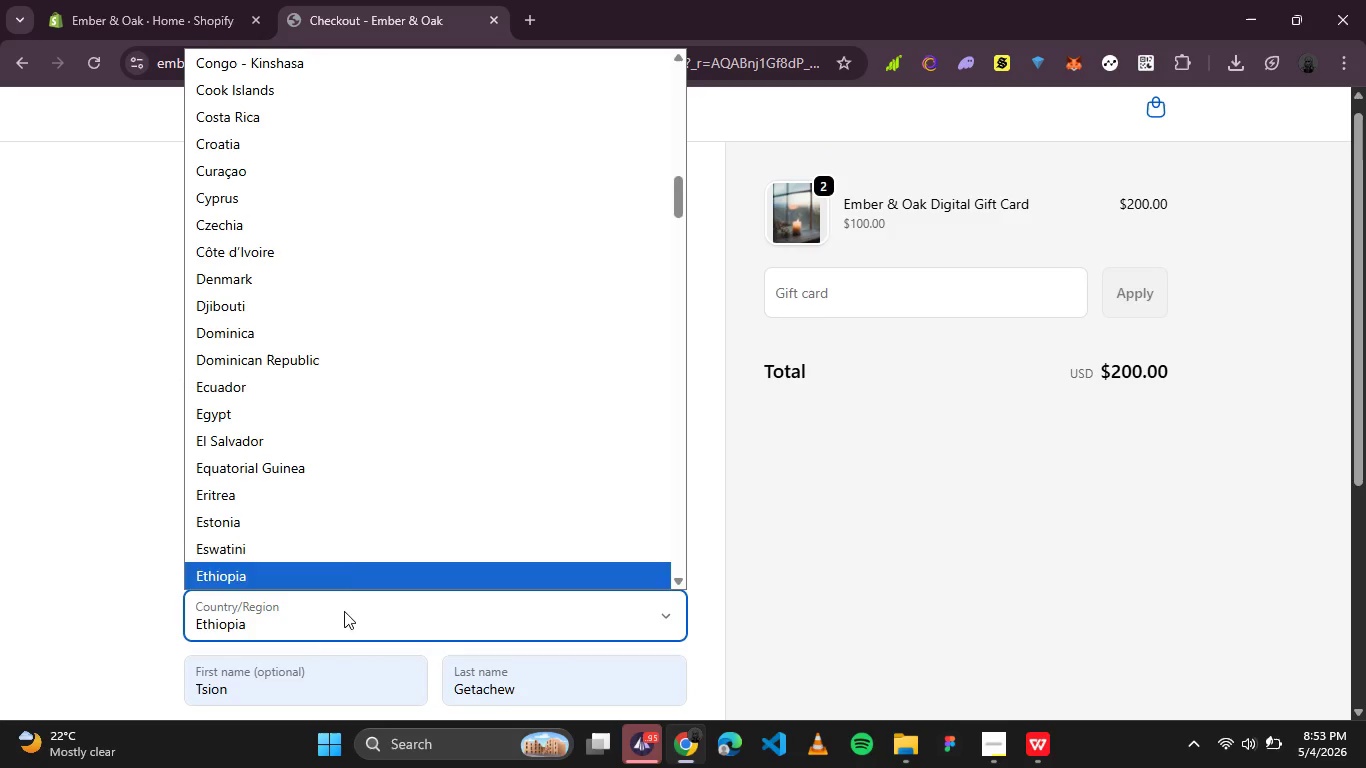 
scroll: coordinate [341, 509], scroll_direction: down, amount: 9.0
 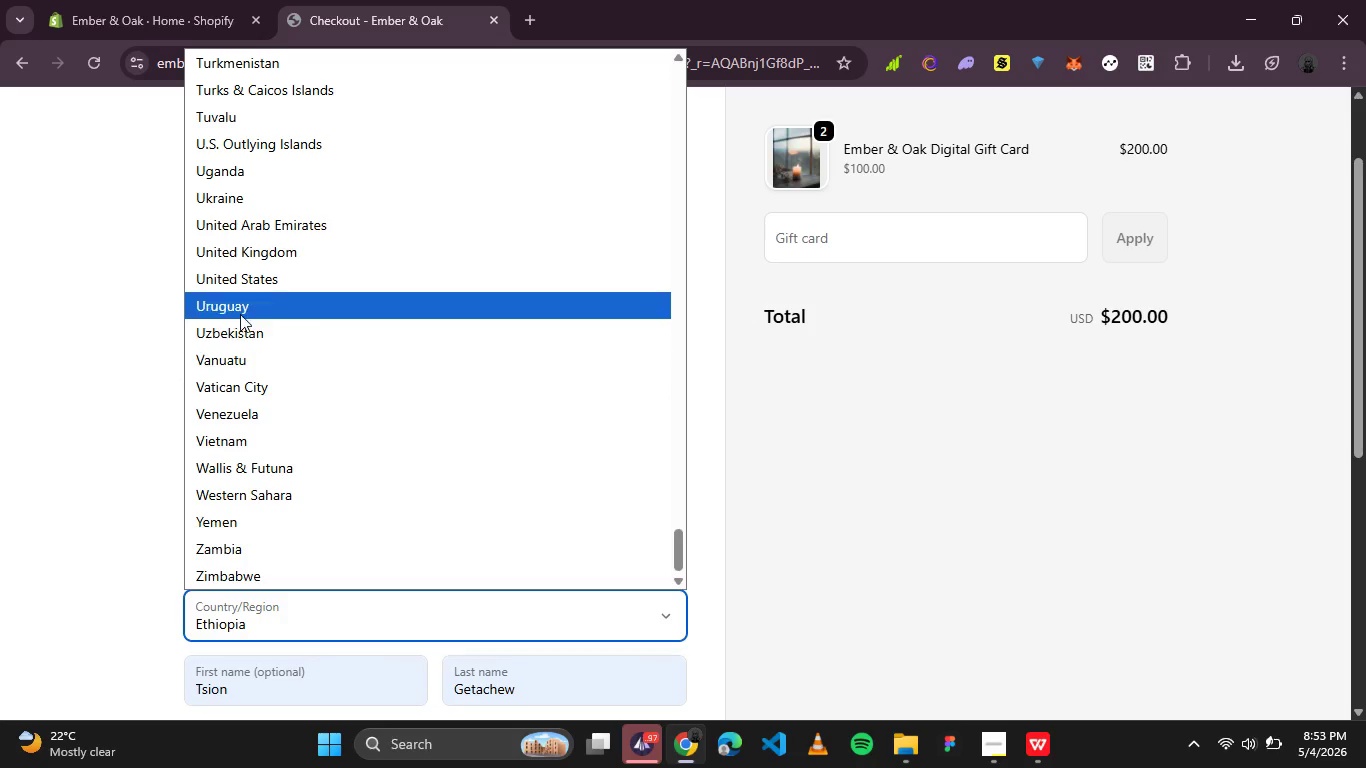 
left_click([245, 290])
 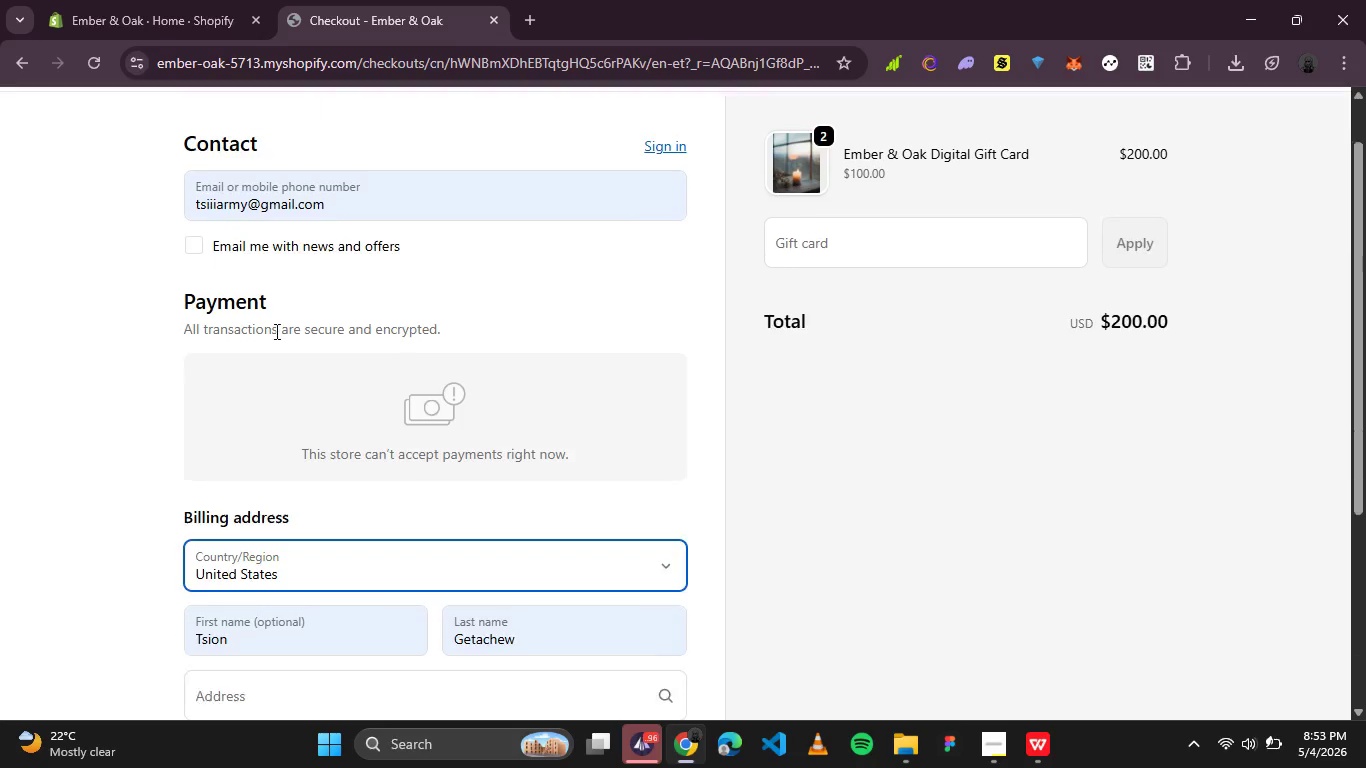 
scroll: coordinate [275, 331], scroll_direction: down, amount: 2.0
 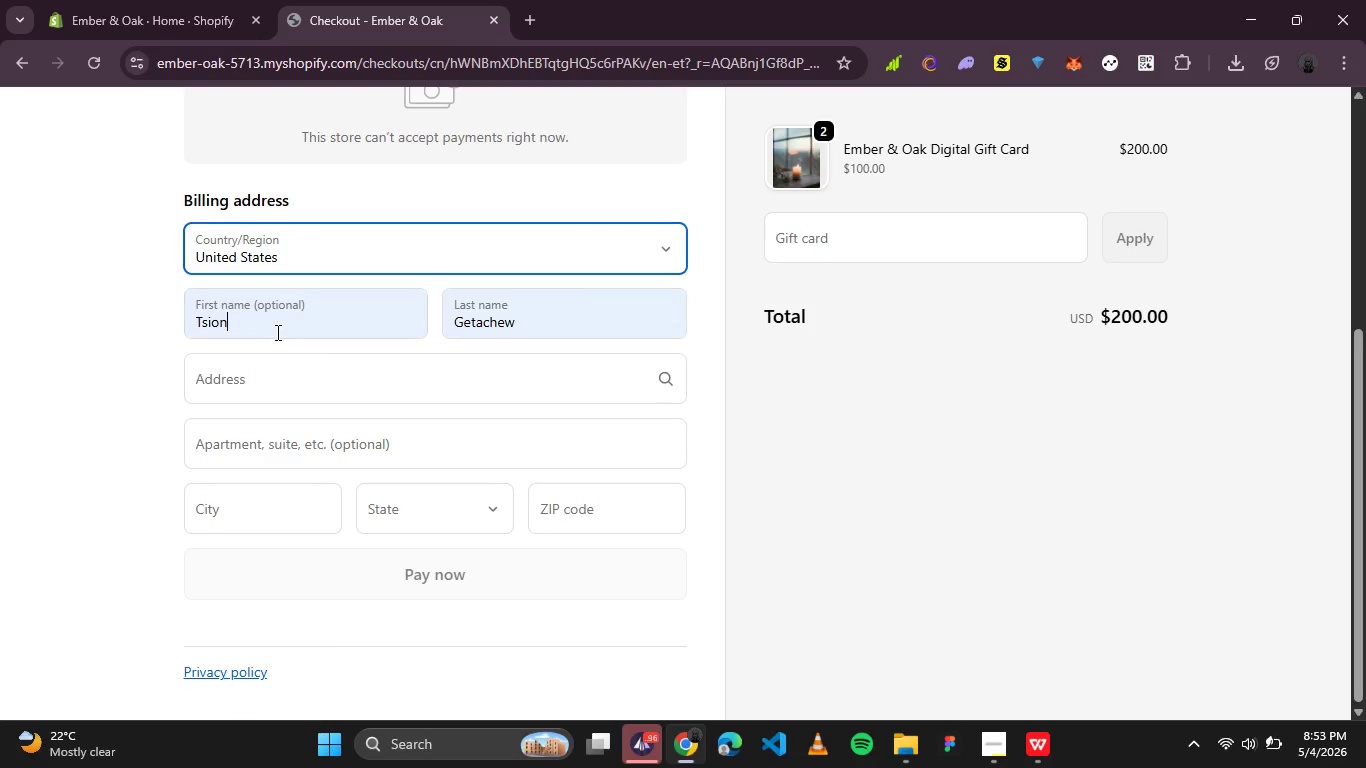 
left_click([276, 332])
 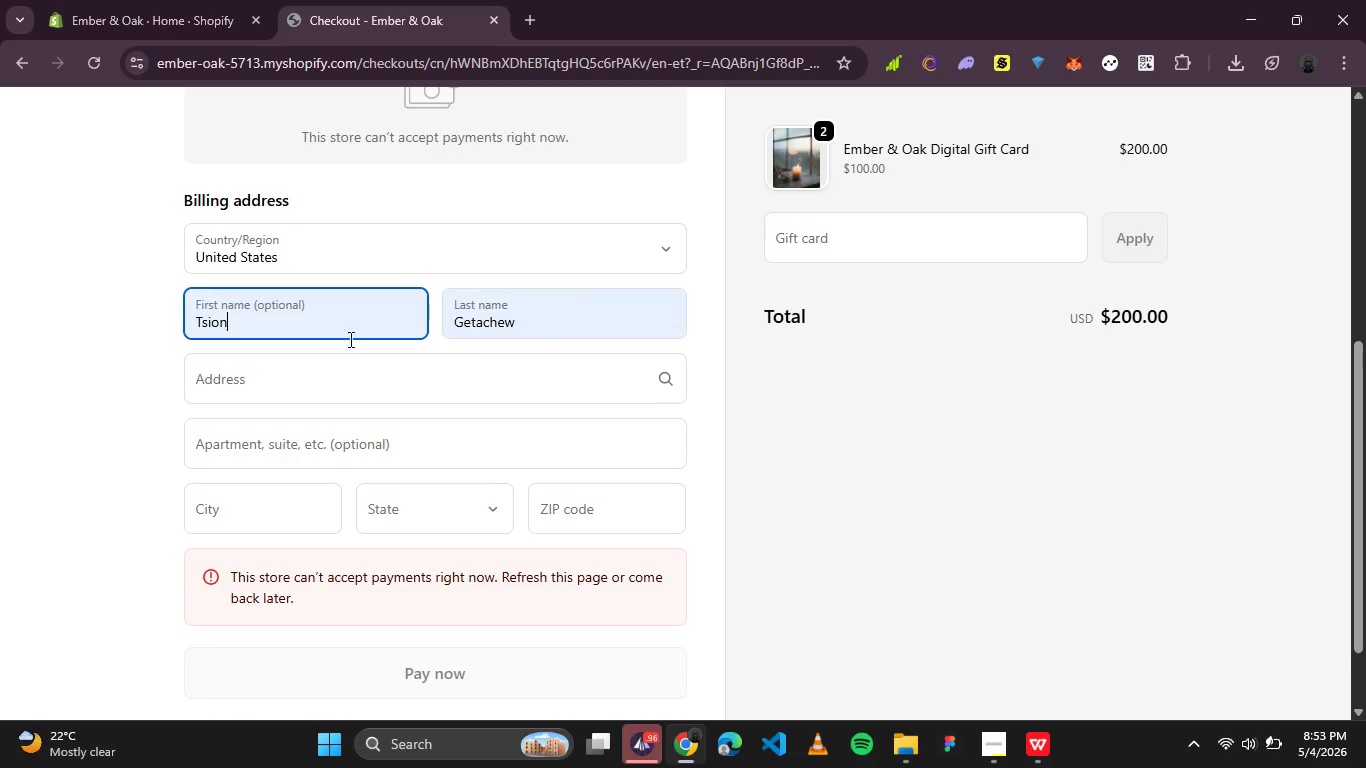 
left_click([349, 327])
 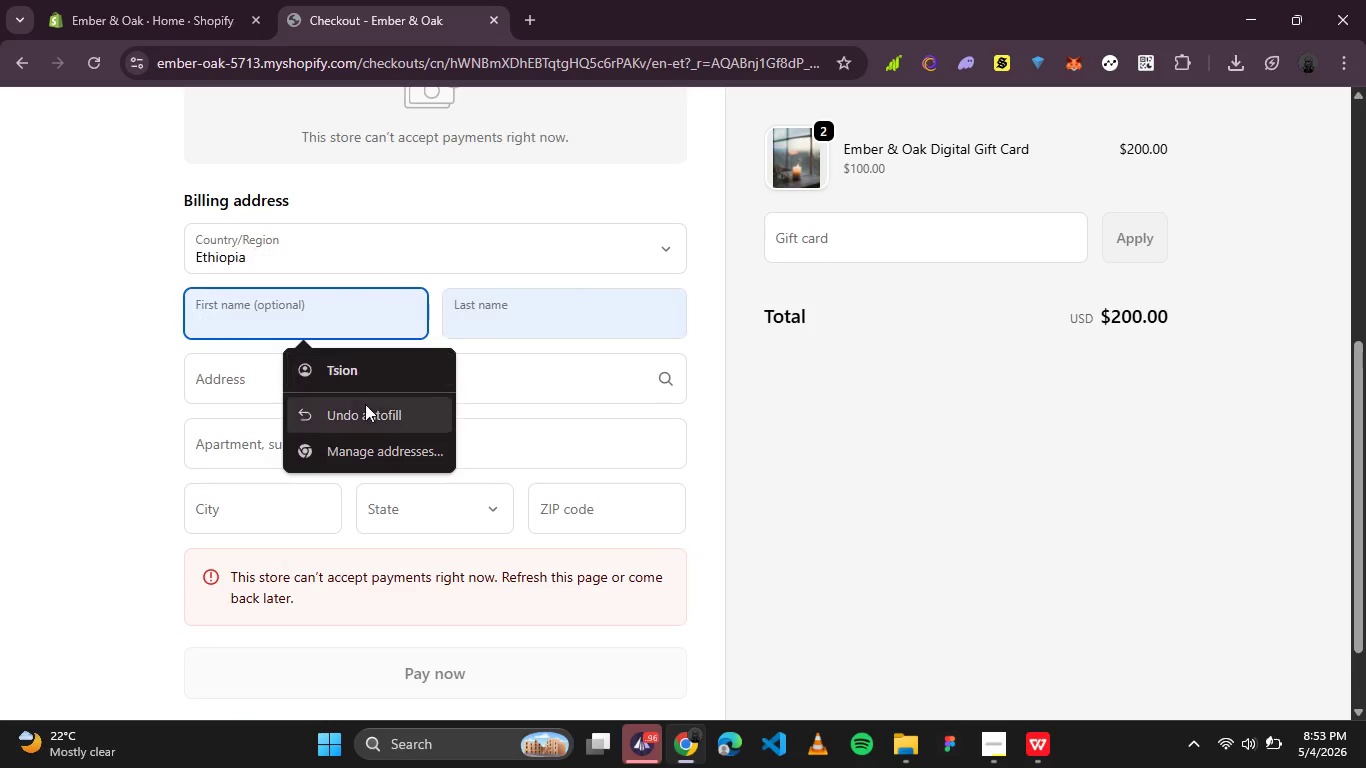 
left_click([364, 411])
 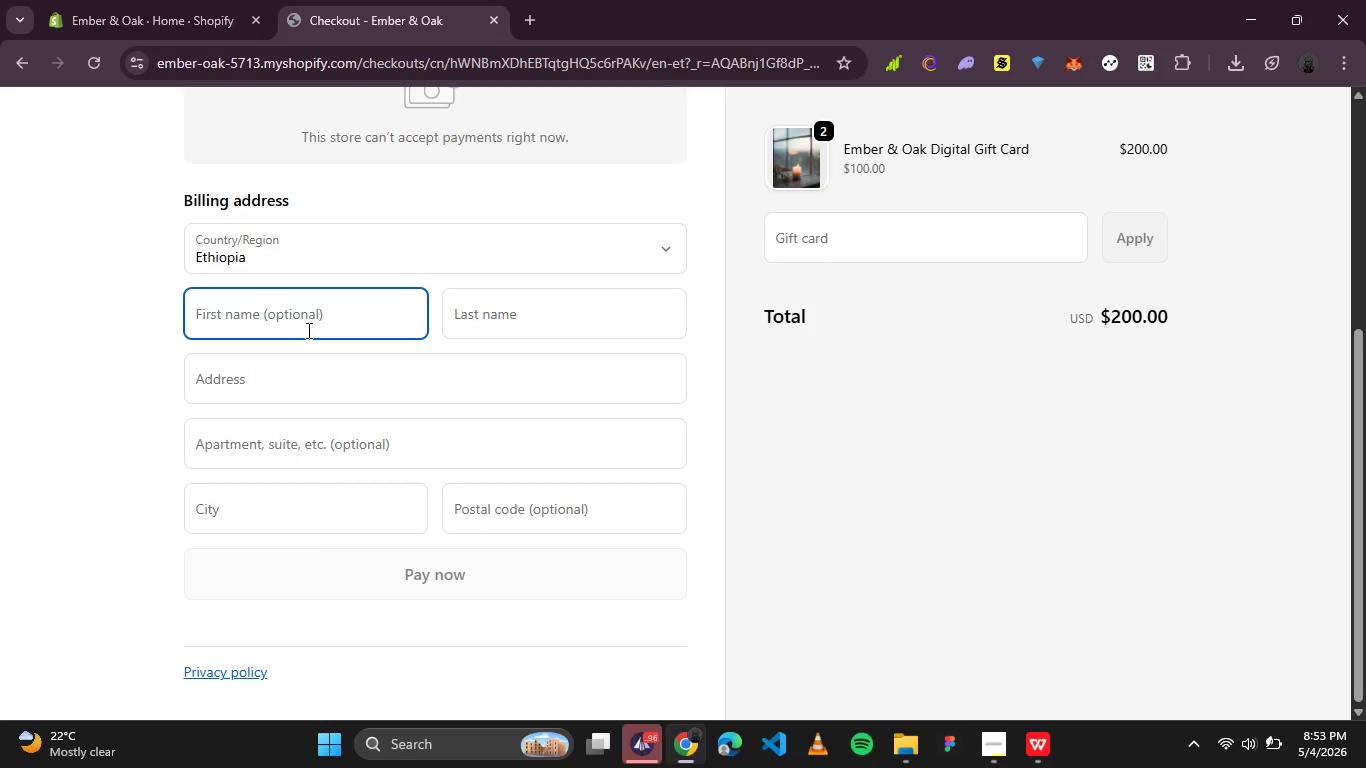 
left_click([307, 330])
 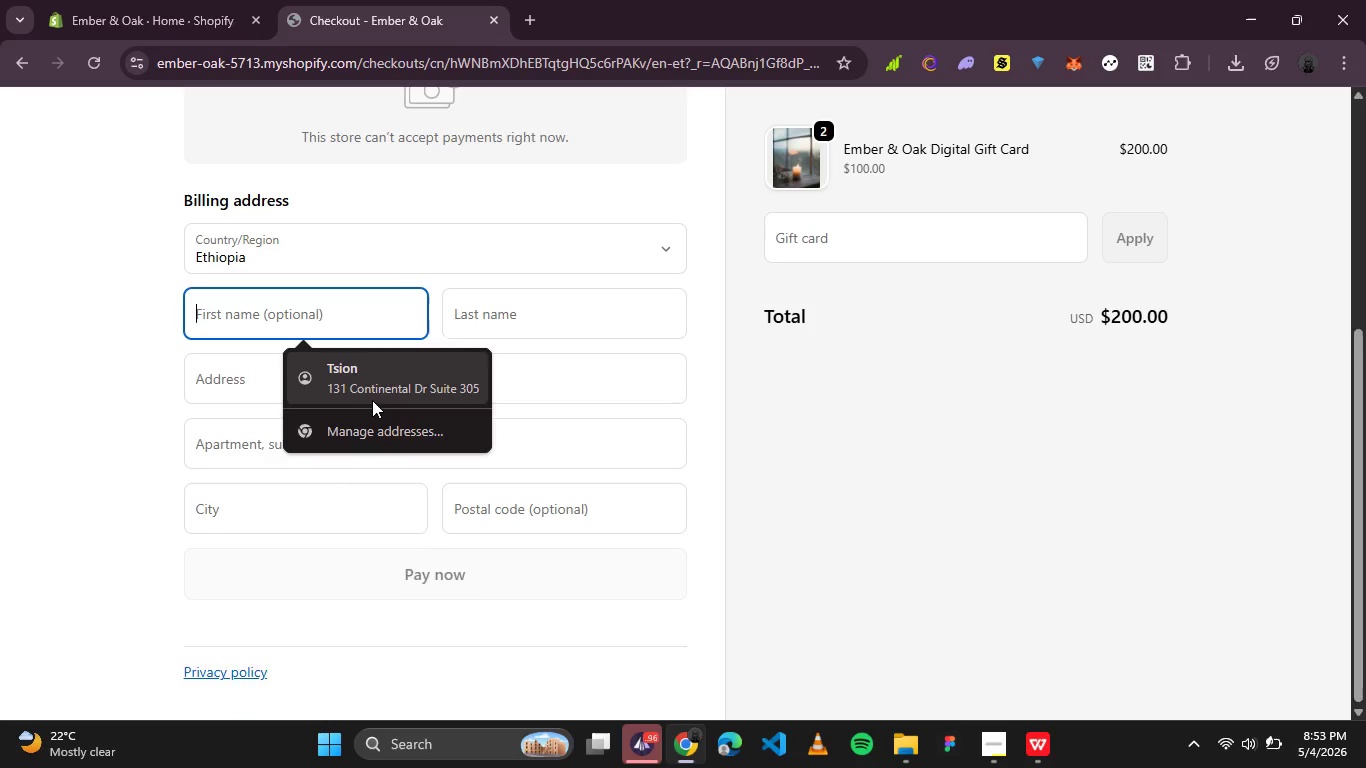 
left_click([372, 400])
 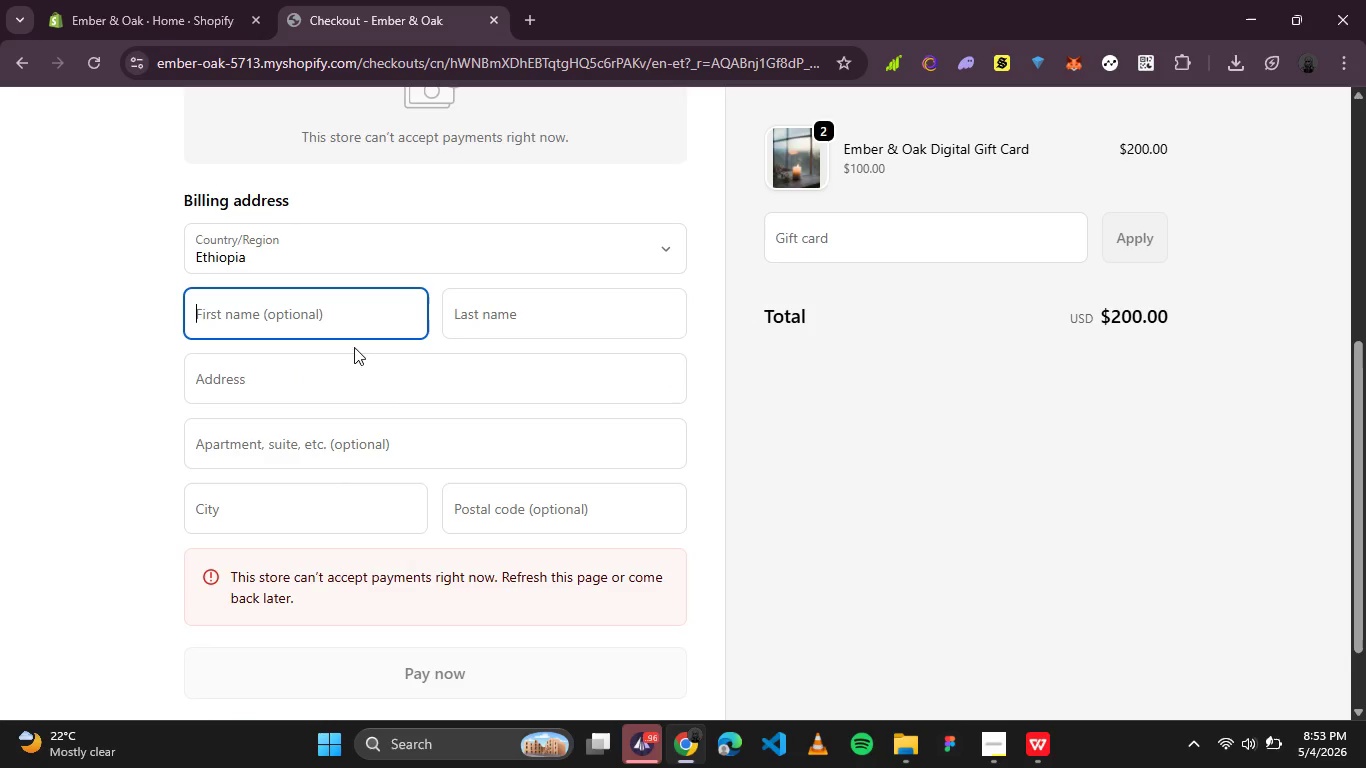 
left_click([332, 320])
 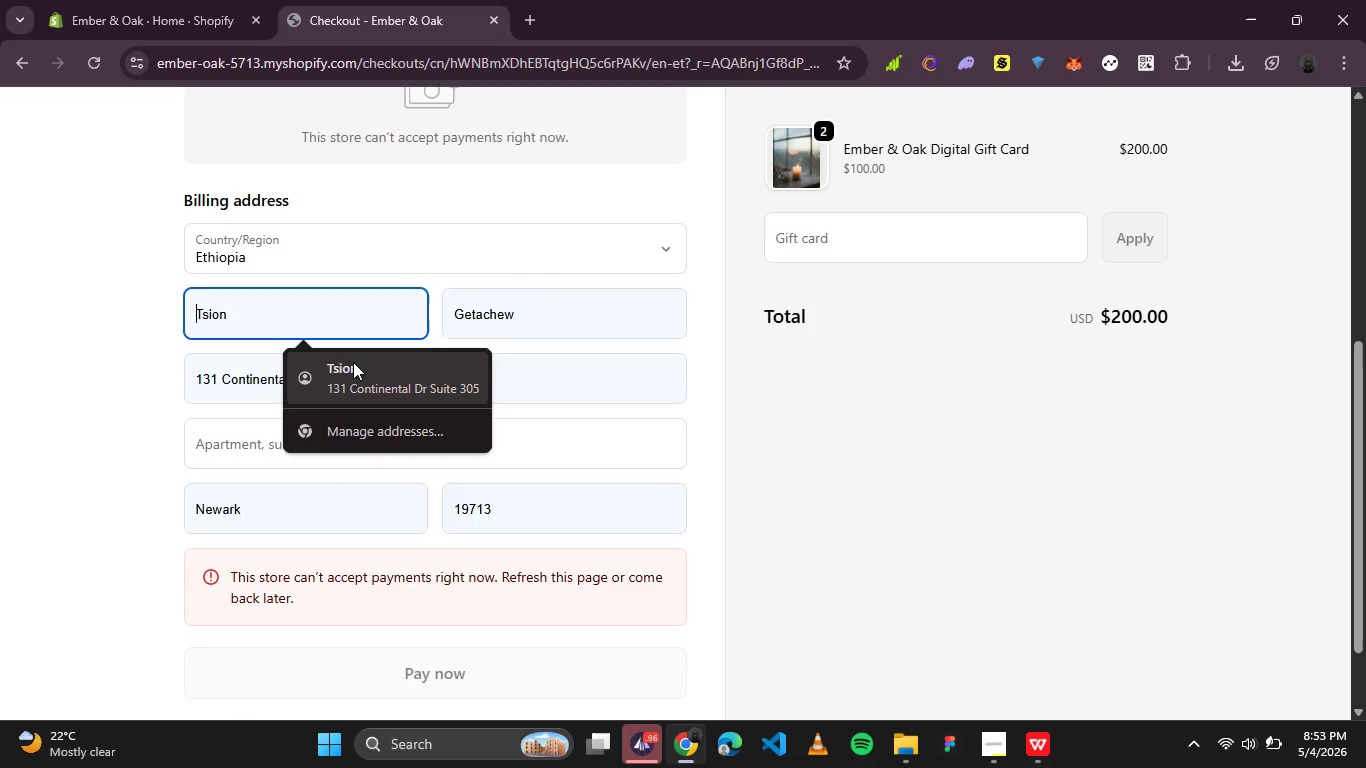 
left_click([353, 362])
 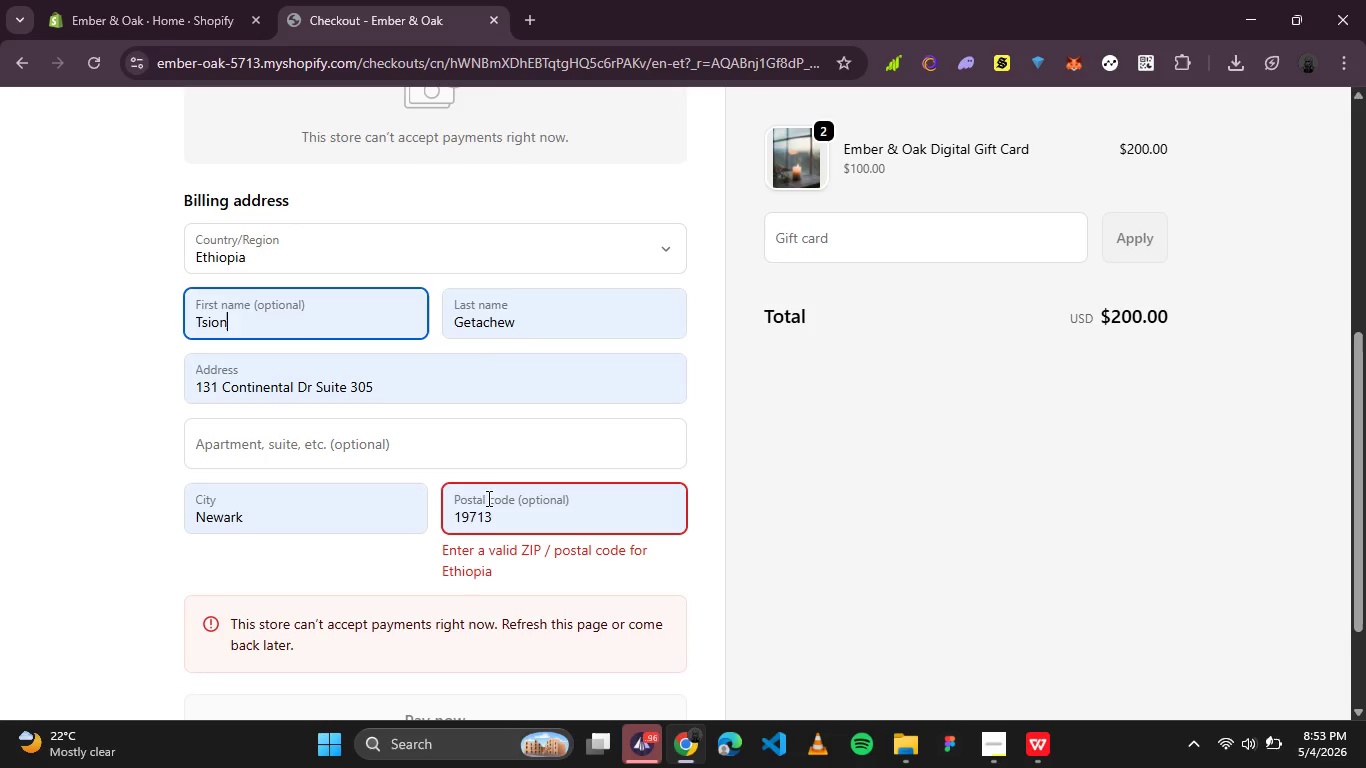 
left_click_drag(start_coordinate=[506, 513], to_coordinate=[410, 506])
 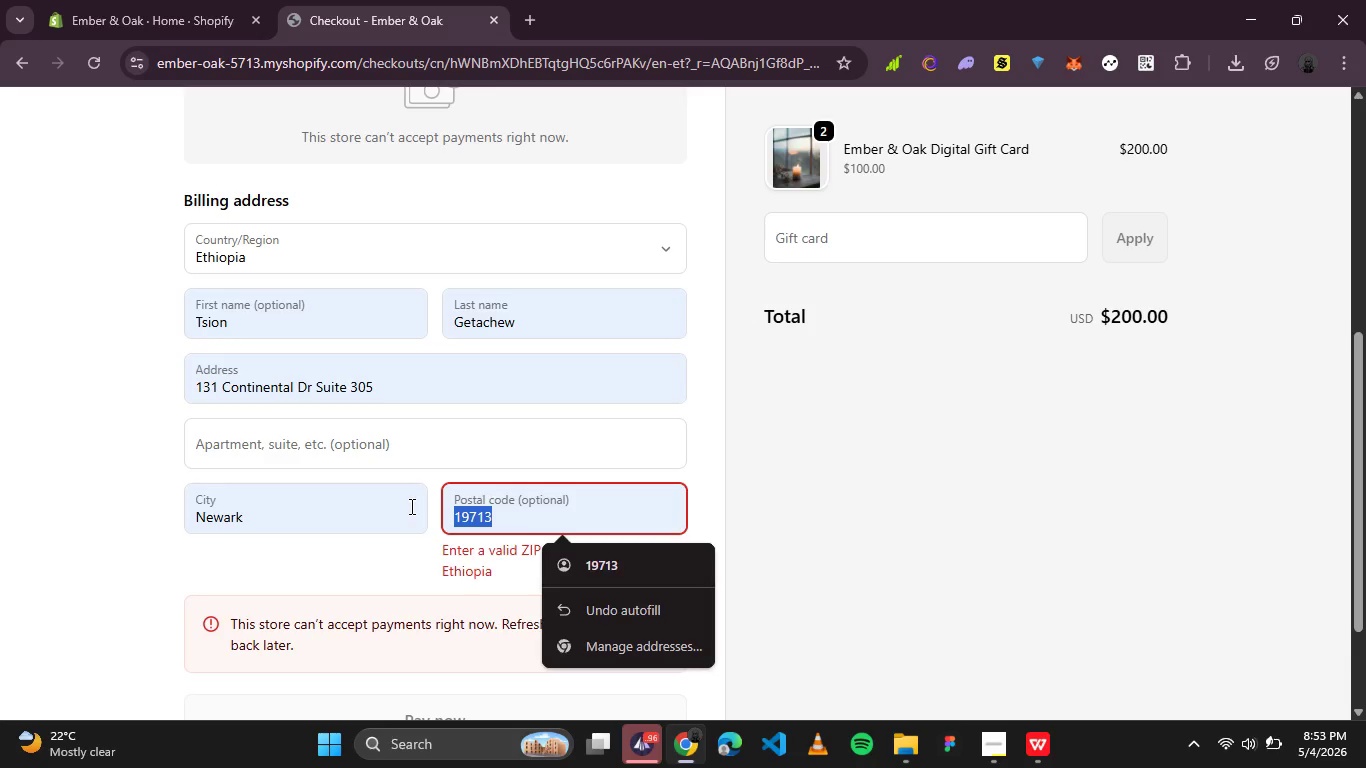 
key(Backspace)
 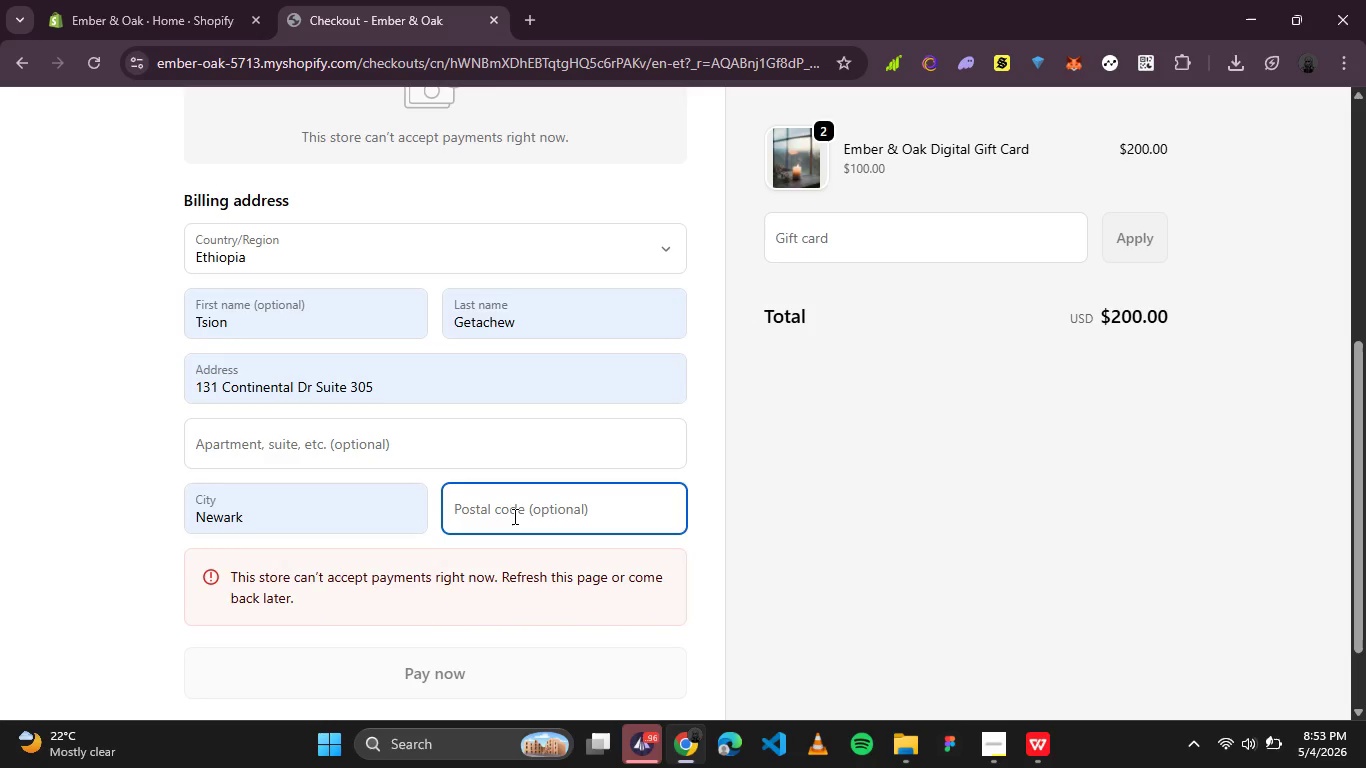 
left_click([513, 516])
 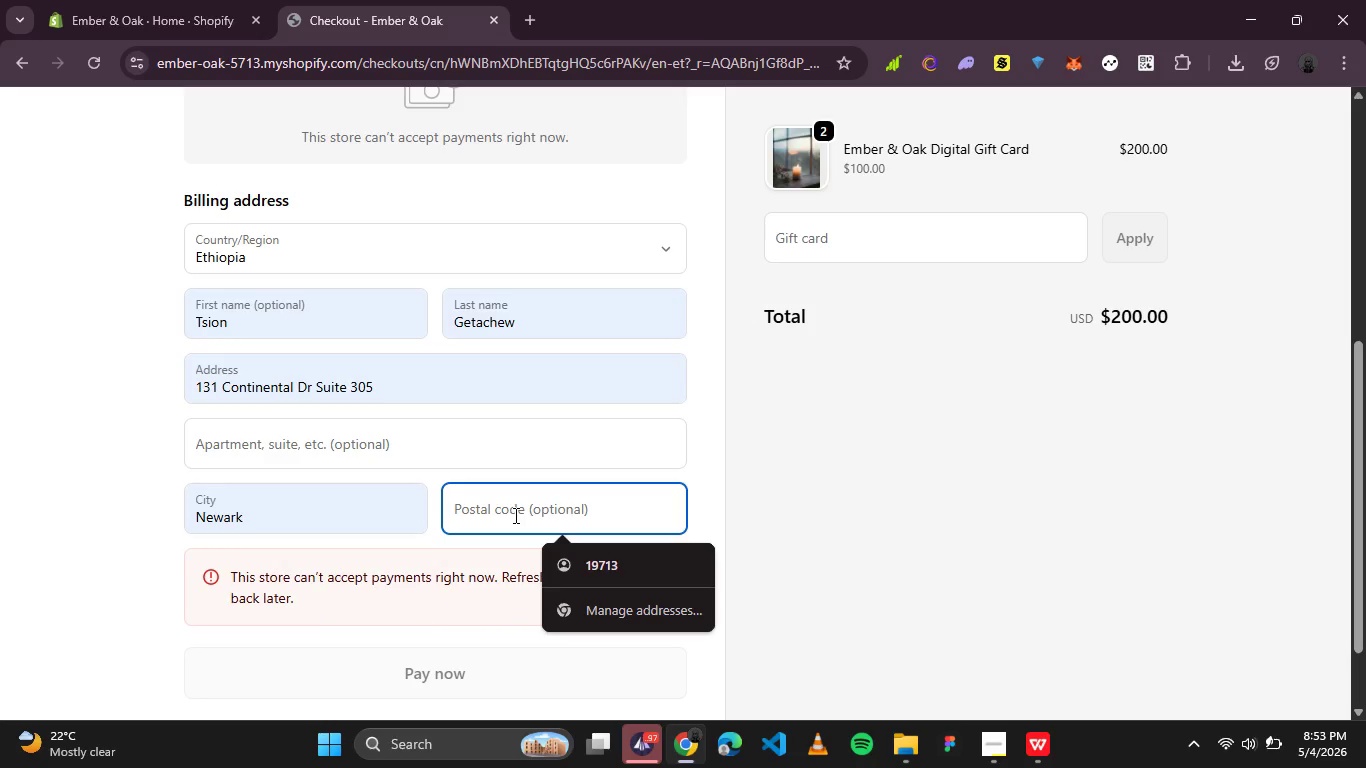 
key(5)
 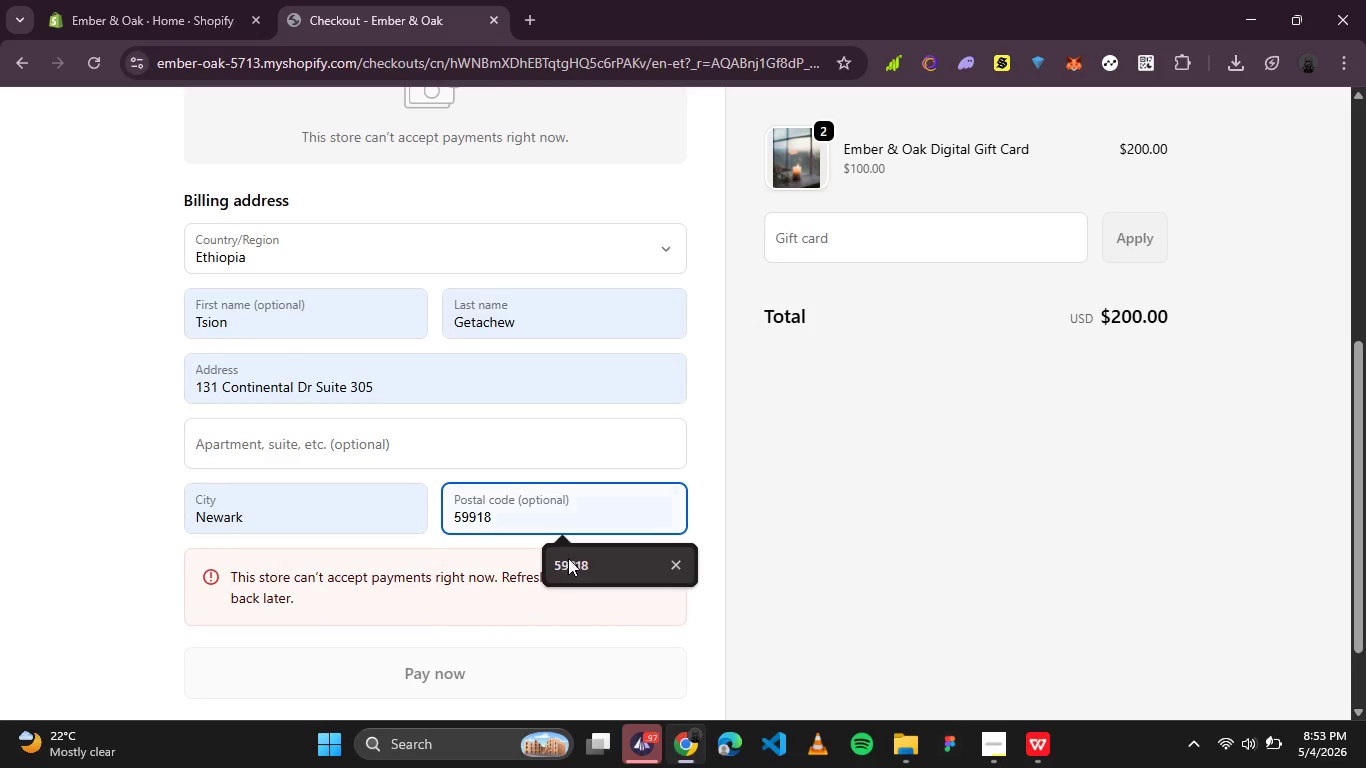 
left_click([568, 558])
 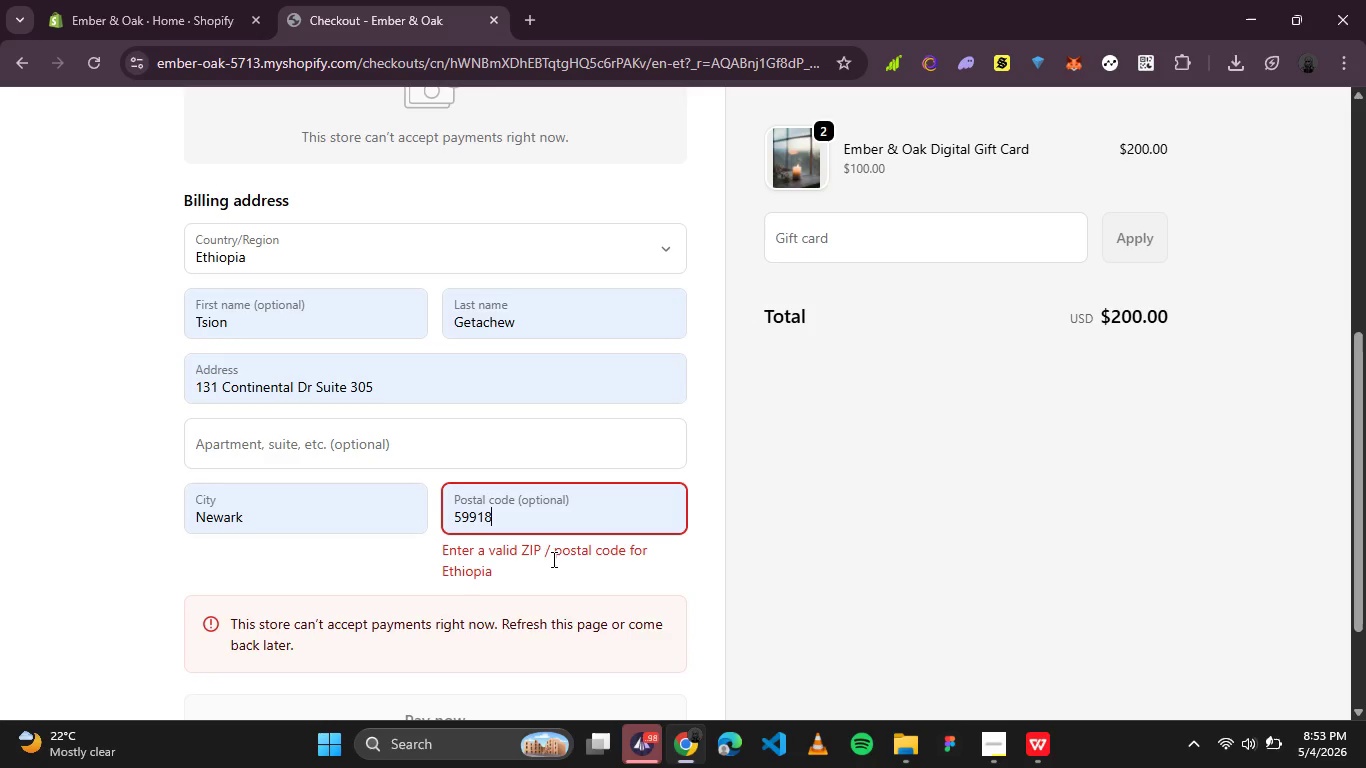 
scroll: coordinate [552, 561], scroll_direction: down, amount: 2.0
 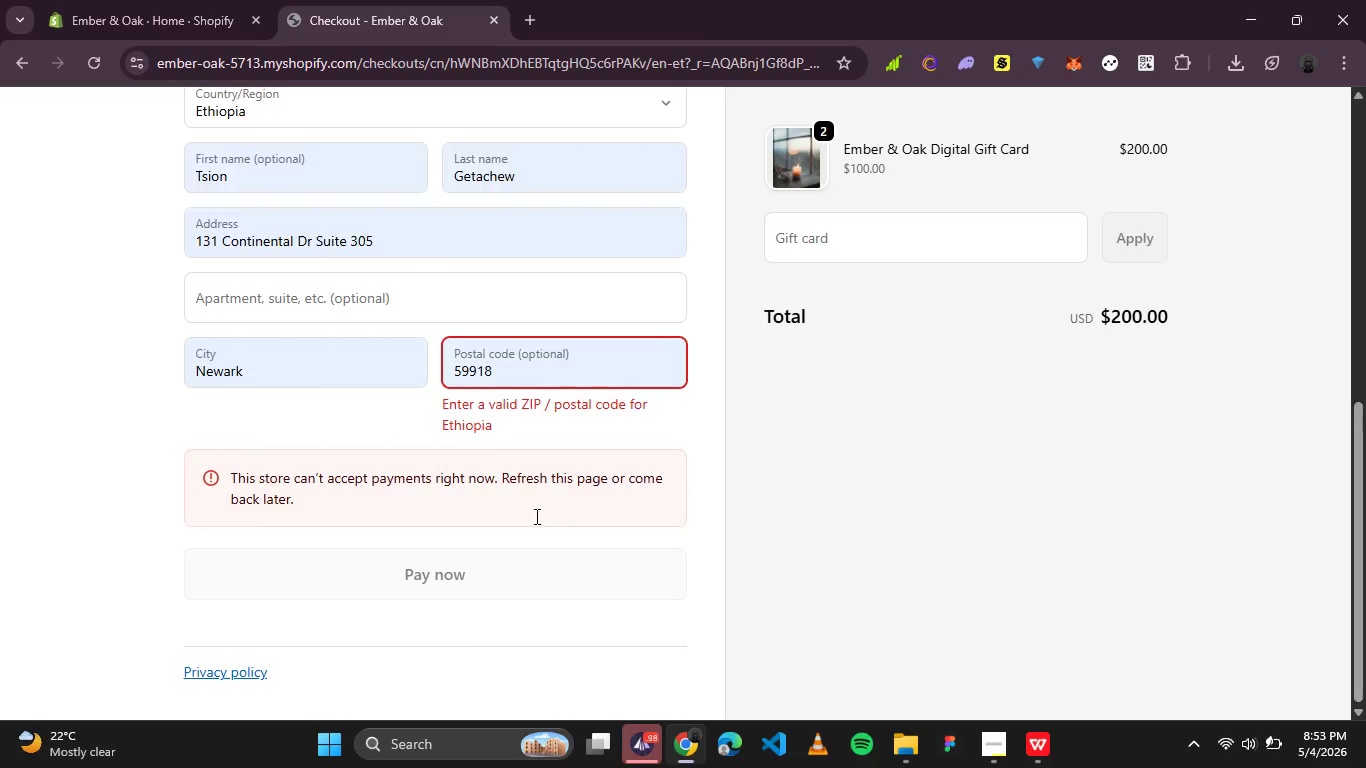 
scroll: coordinate [536, 519], scroll_direction: up, amount: 2.0
 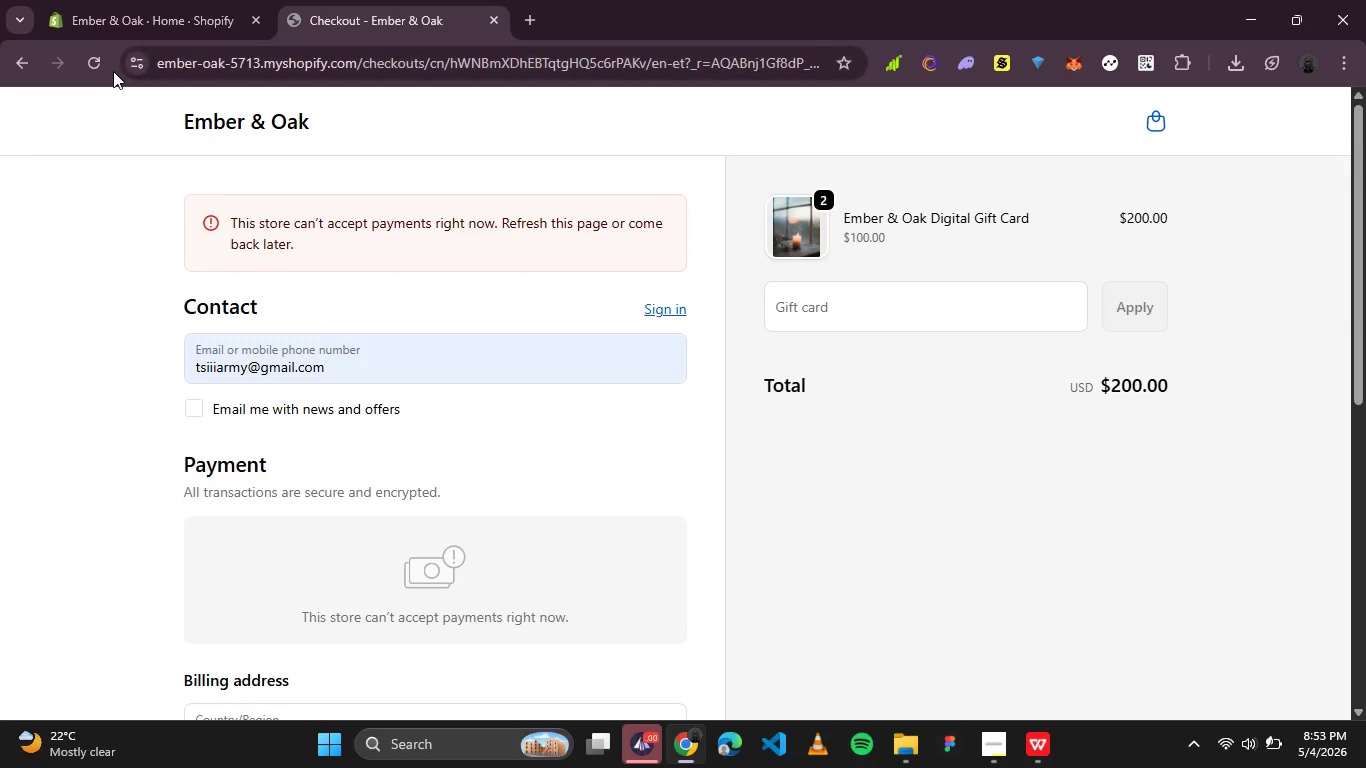 
left_click([99, 68])
 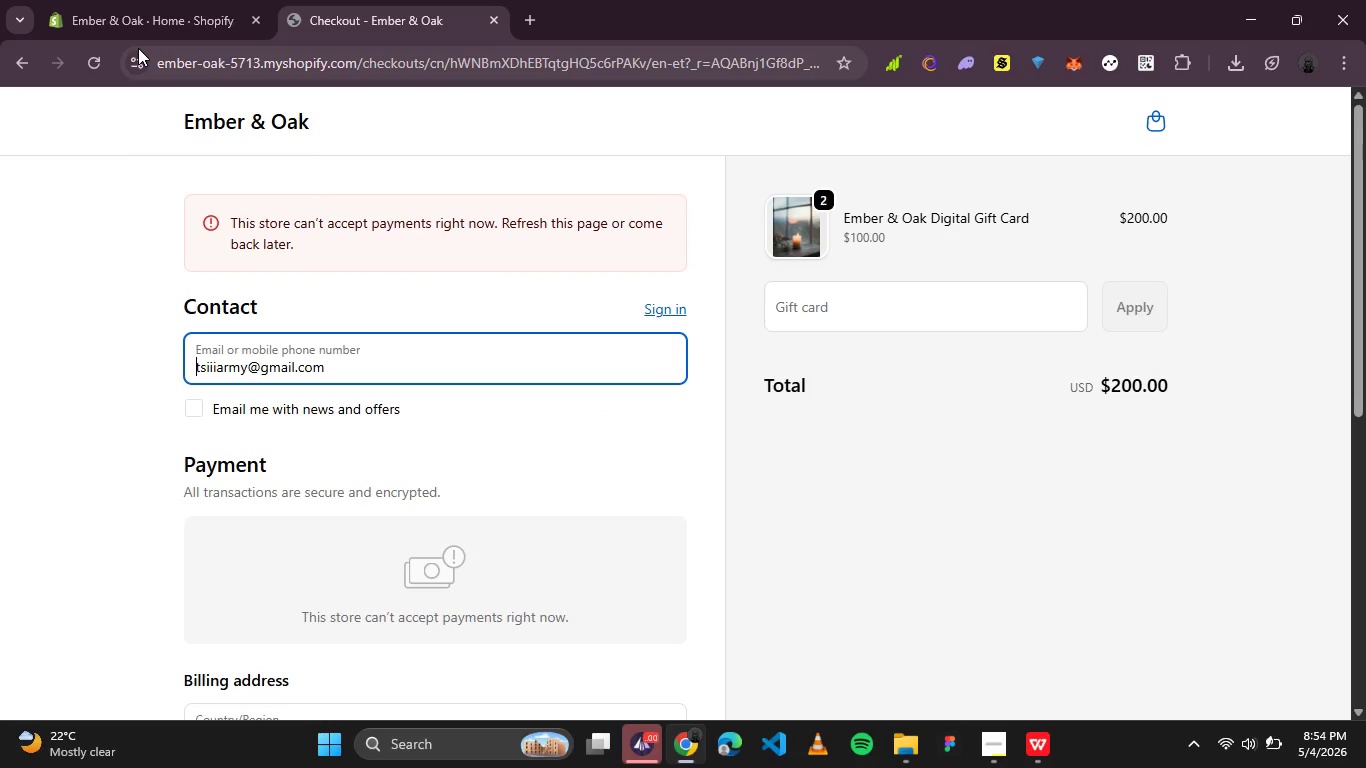 
wait(7.56)
 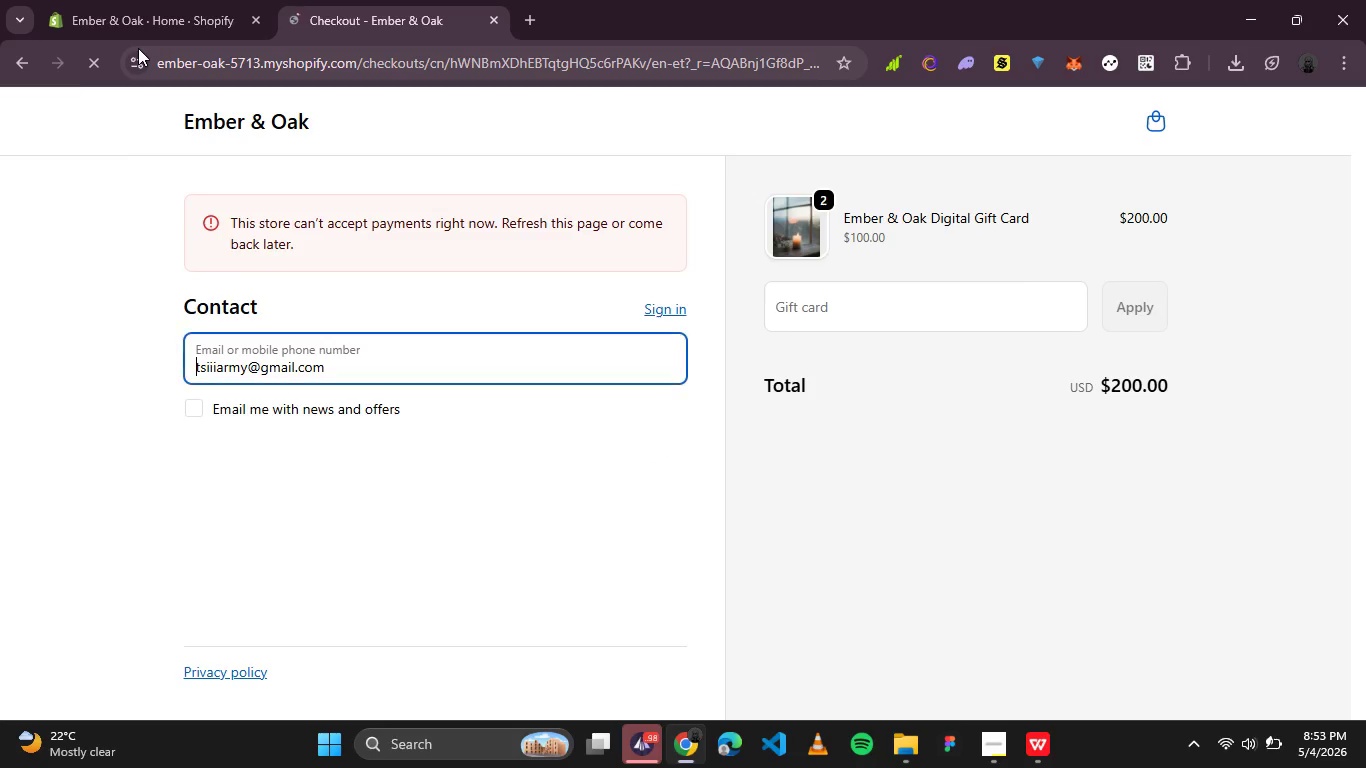 
scroll: coordinate [383, 337], scroll_direction: up, amount: 1.0
 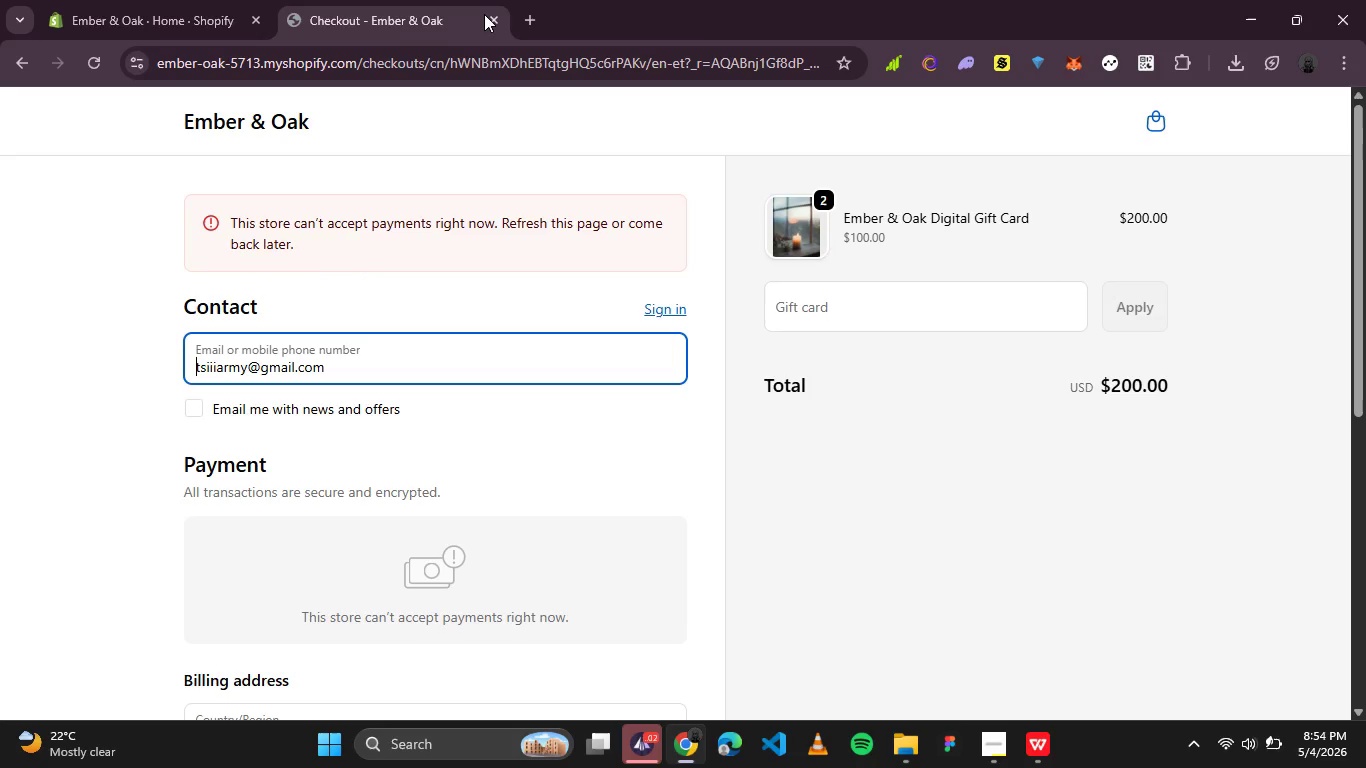 
left_click([490, 18])
 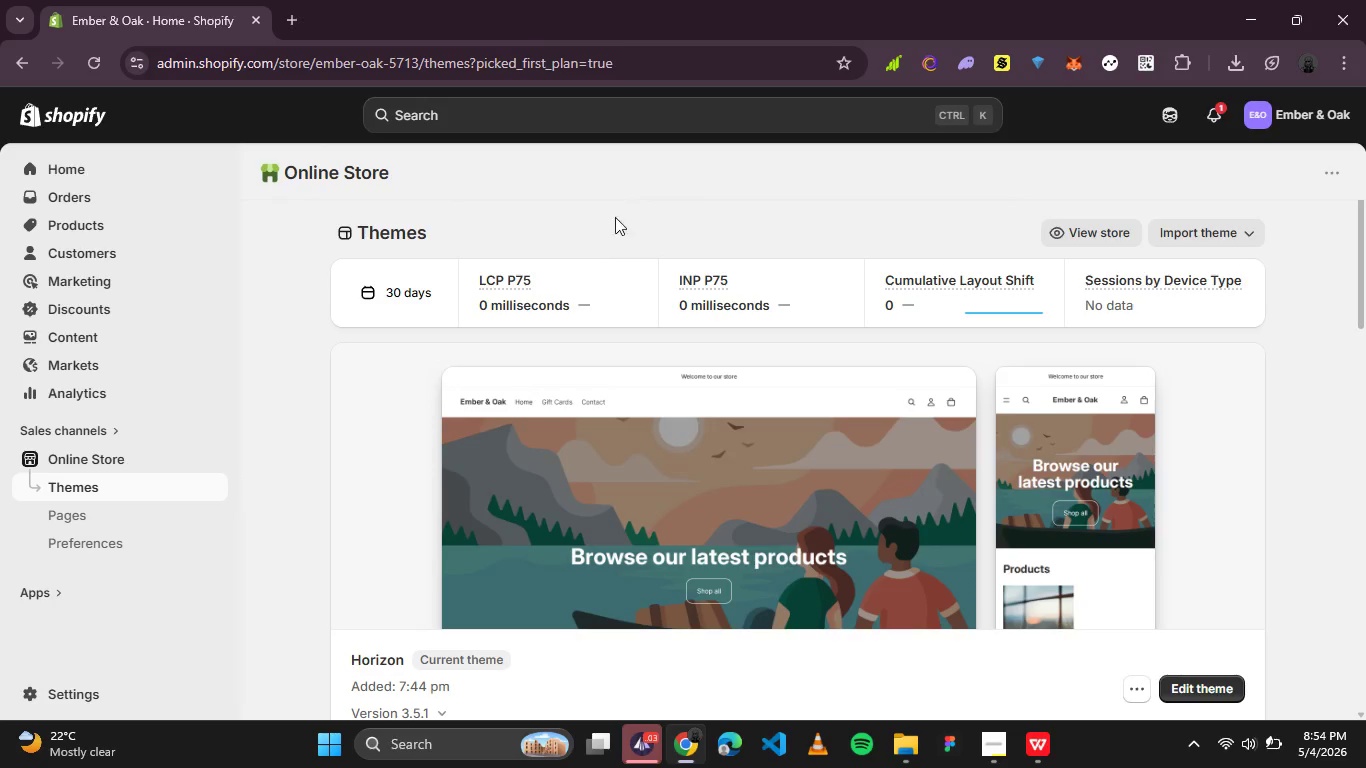 
scroll: coordinate [516, 289], scroll_direction: down, amount: 8.0
 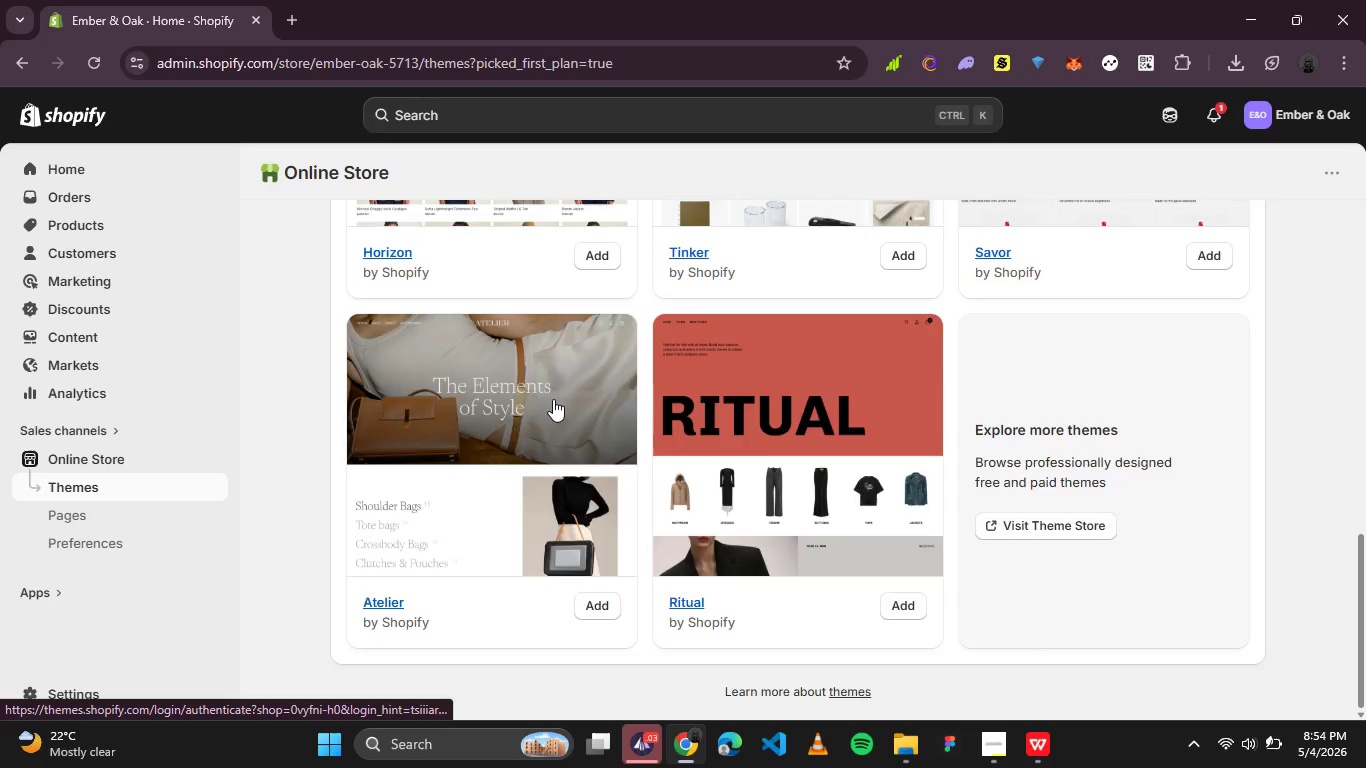 
scroll: coordinate [506, 343], scroll_direction: up, amount: 8.0
 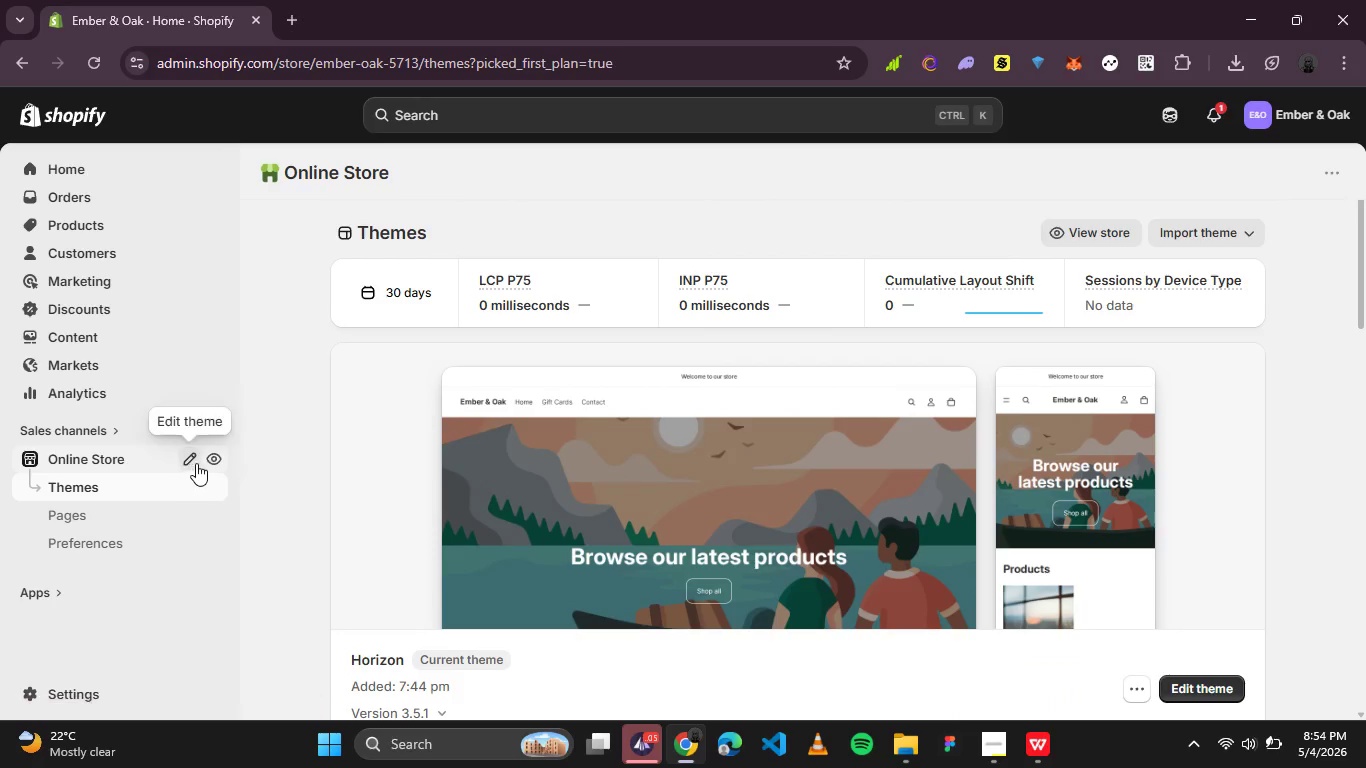 
left_click([215, 459])
 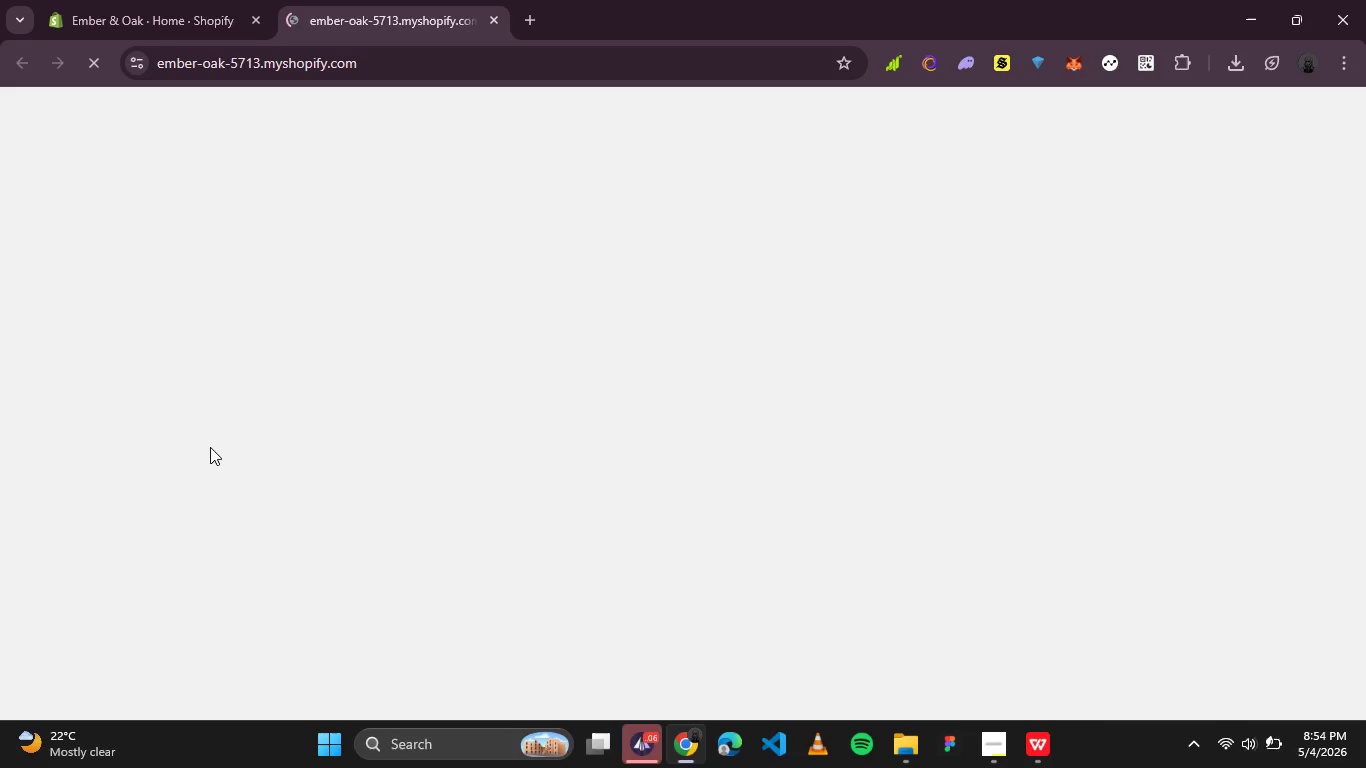 
mouse_move([156, 377])
 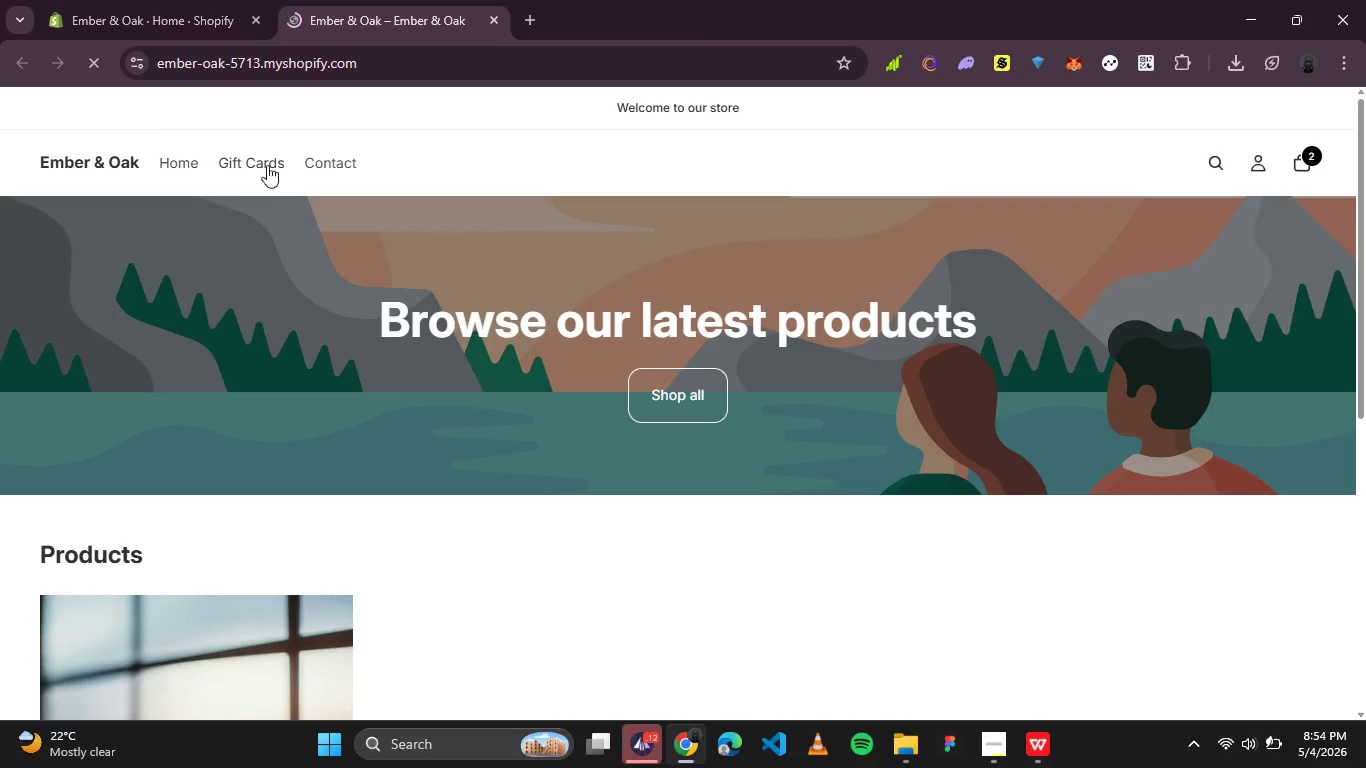 
left_click([263, 170])
 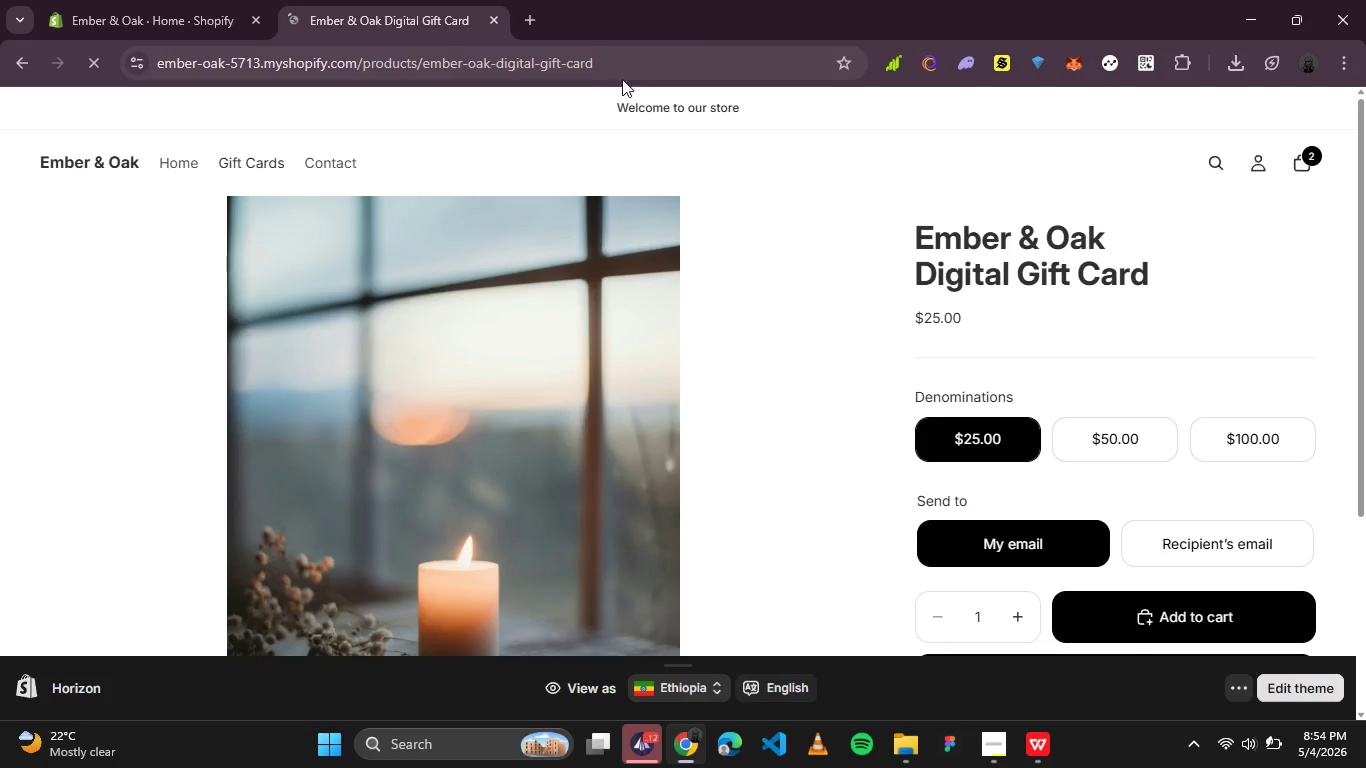 
wait(5.8)
 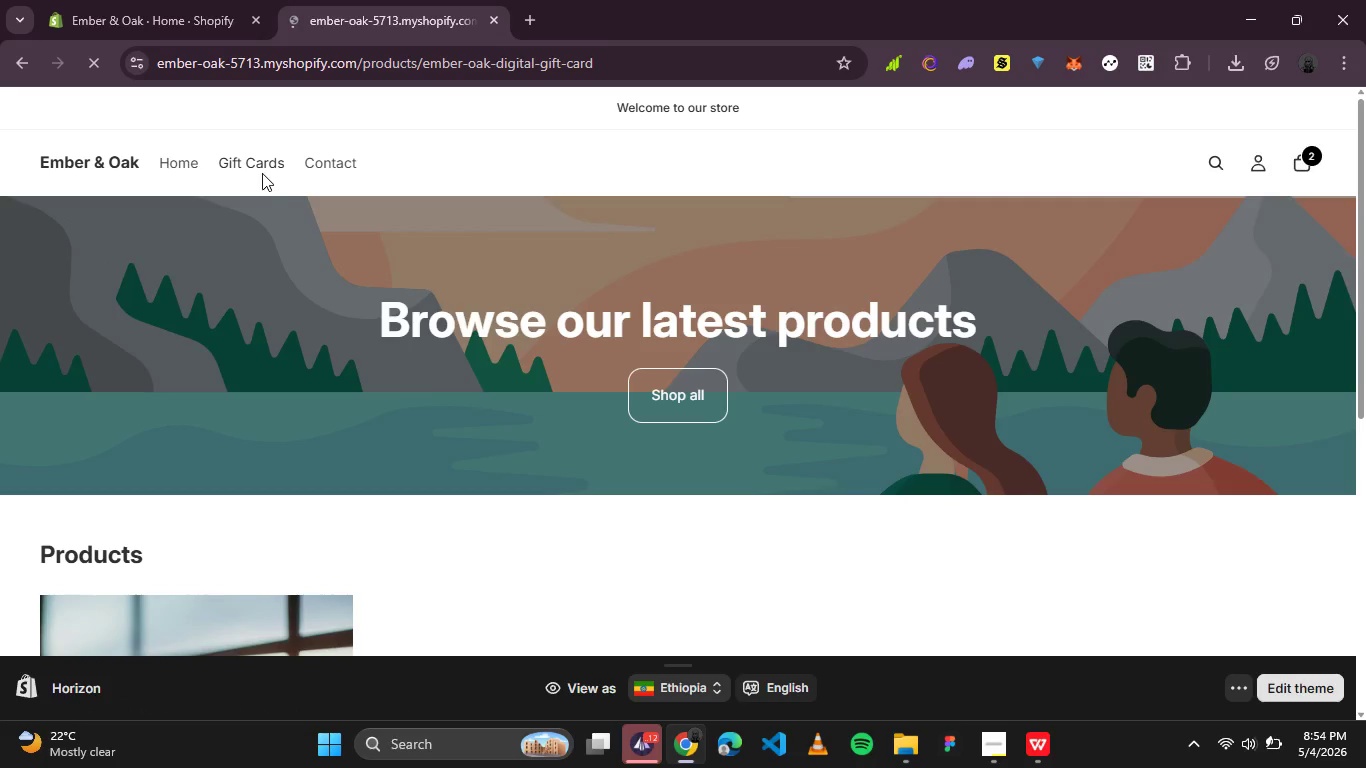 
left_click([282, 157])
 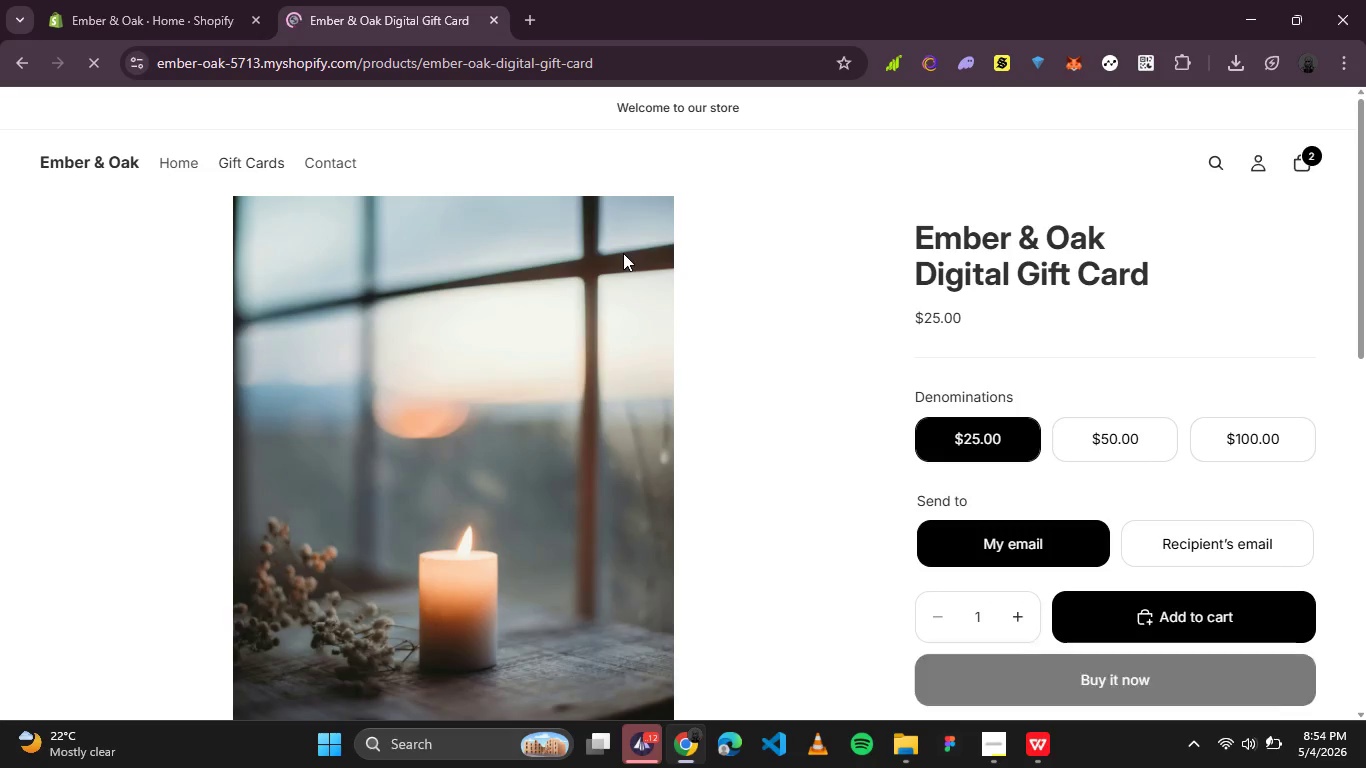 
scroll: coordinate [613, 254], scroll_direction: down, amount: 6.0
 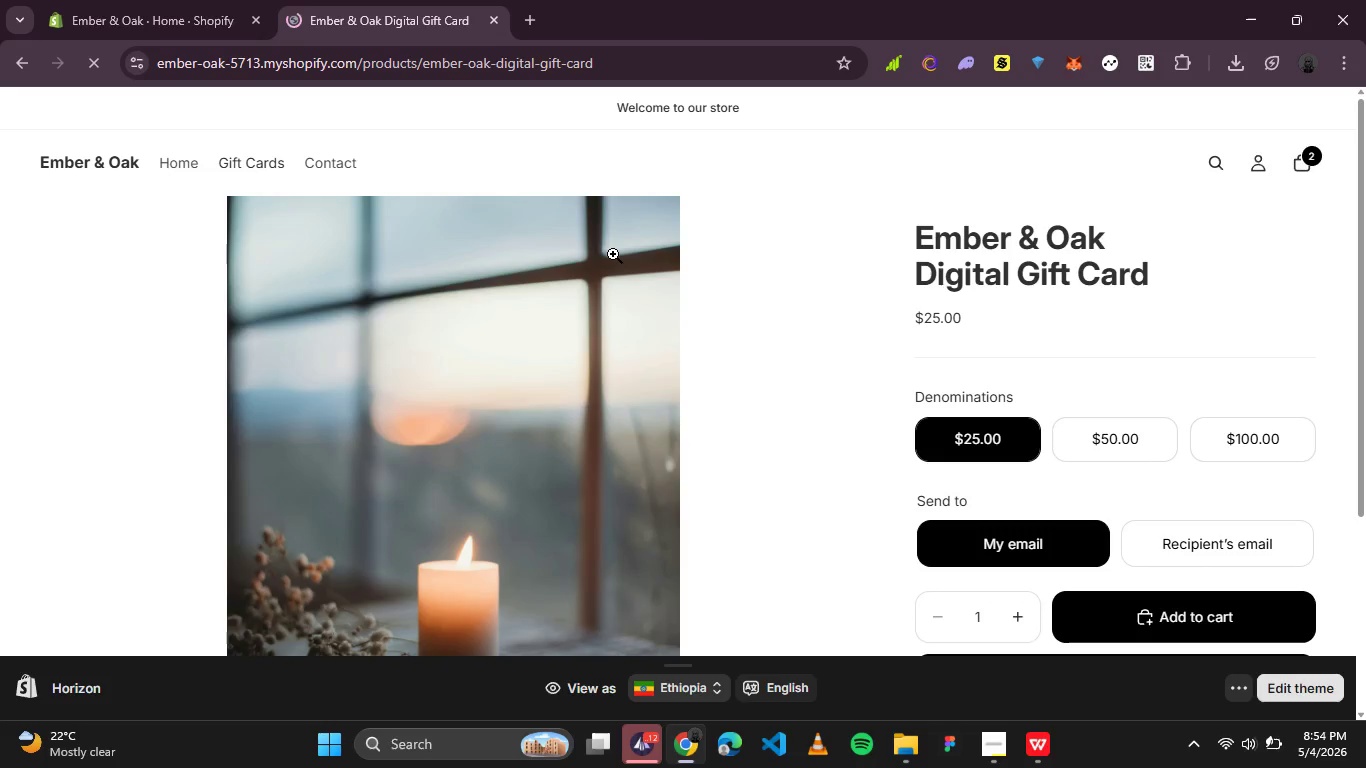 
scroll: coordinate [613, 254], scroll_direction: up, amount: 4.0
 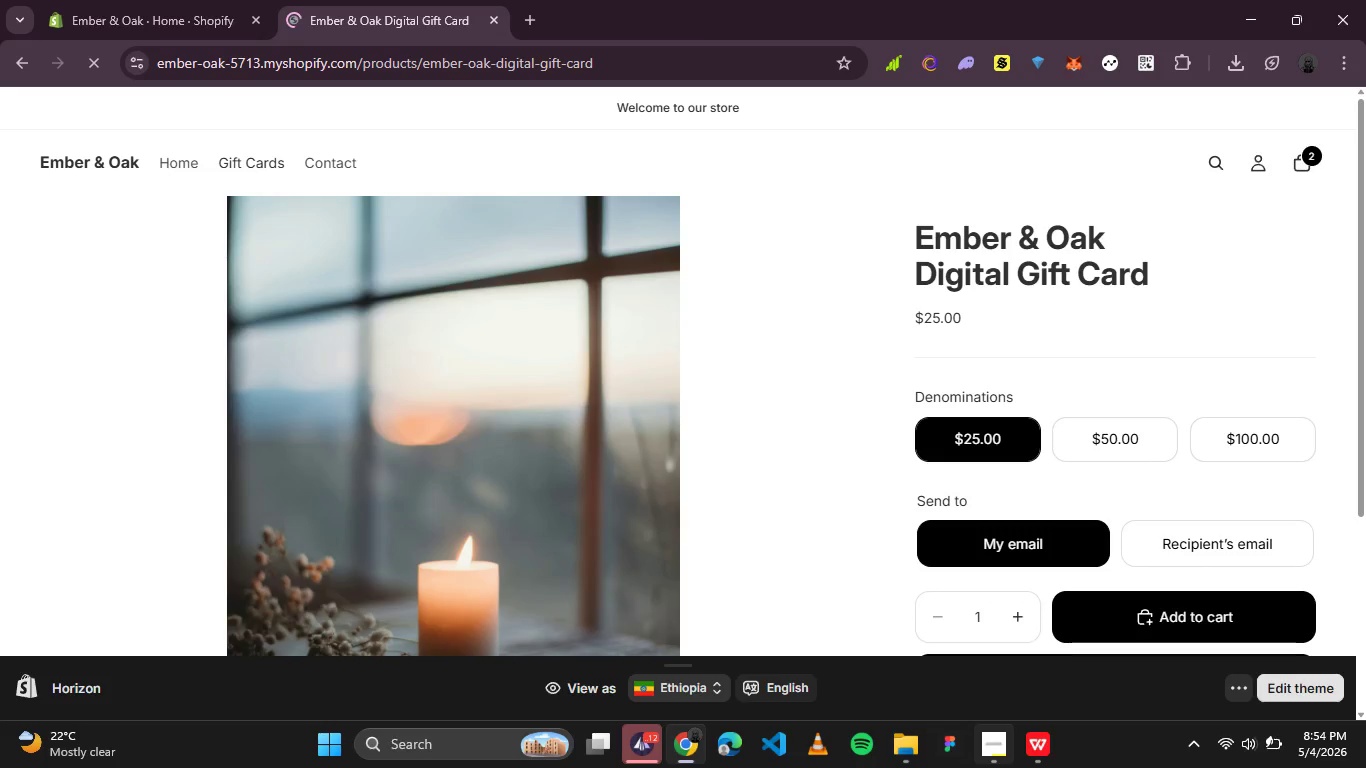 
left_click([1005, 756])